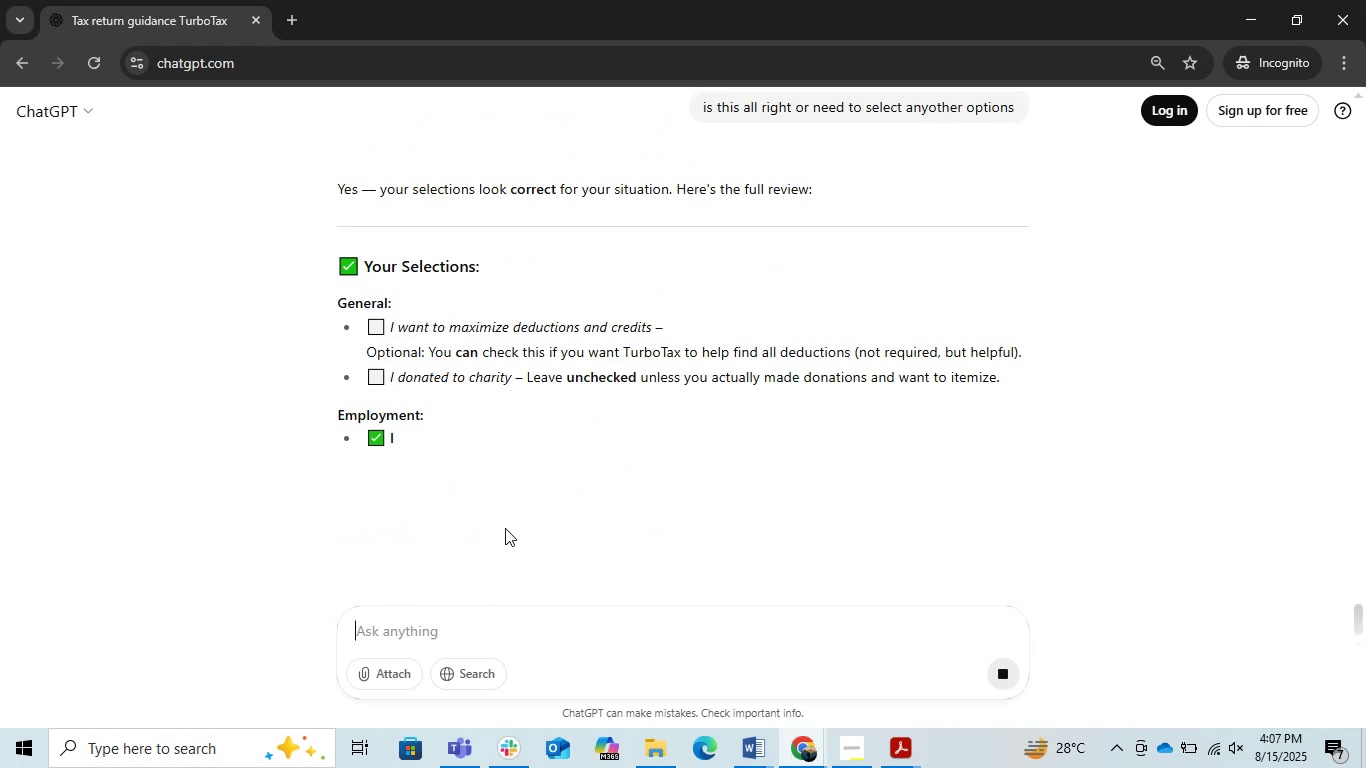 
scroll: coordinate [701, 415], scroll_direction: down, amount: 1.0
 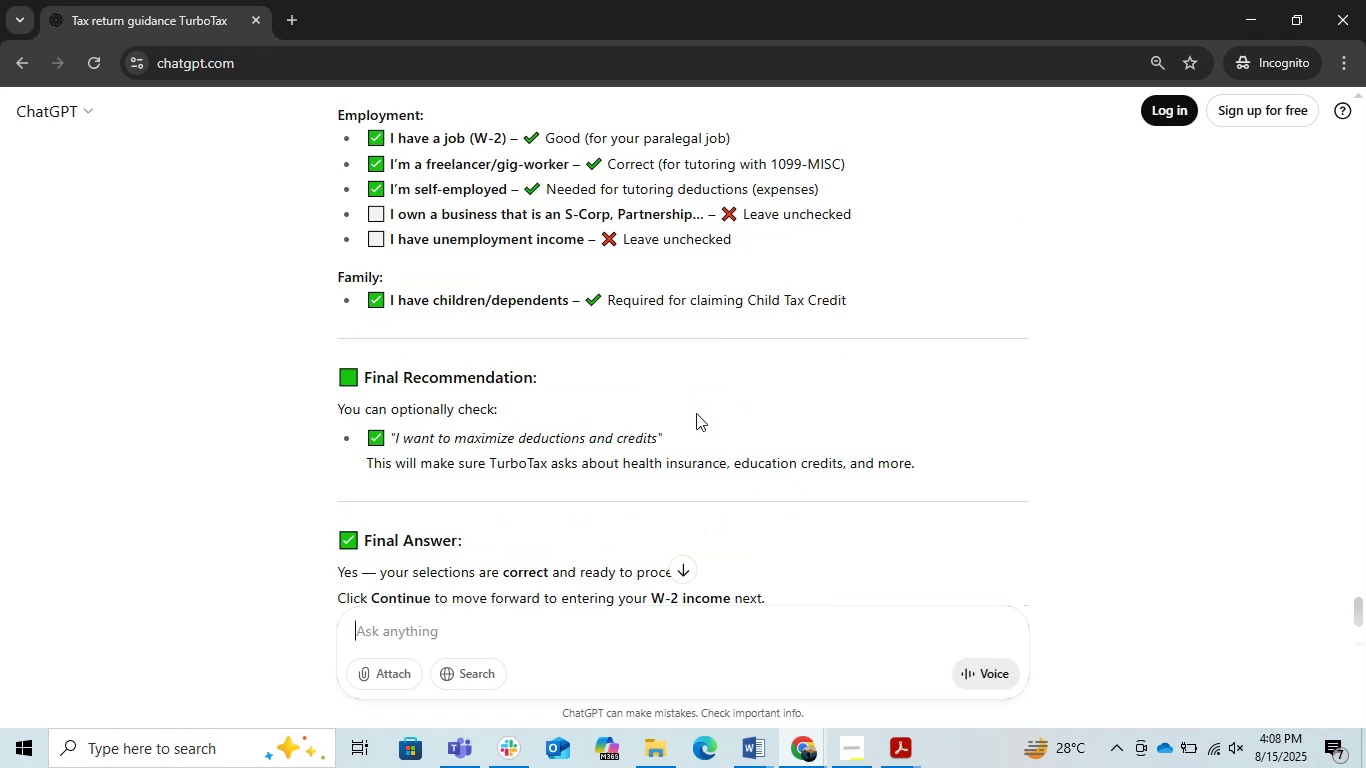 
wait(6.36)
 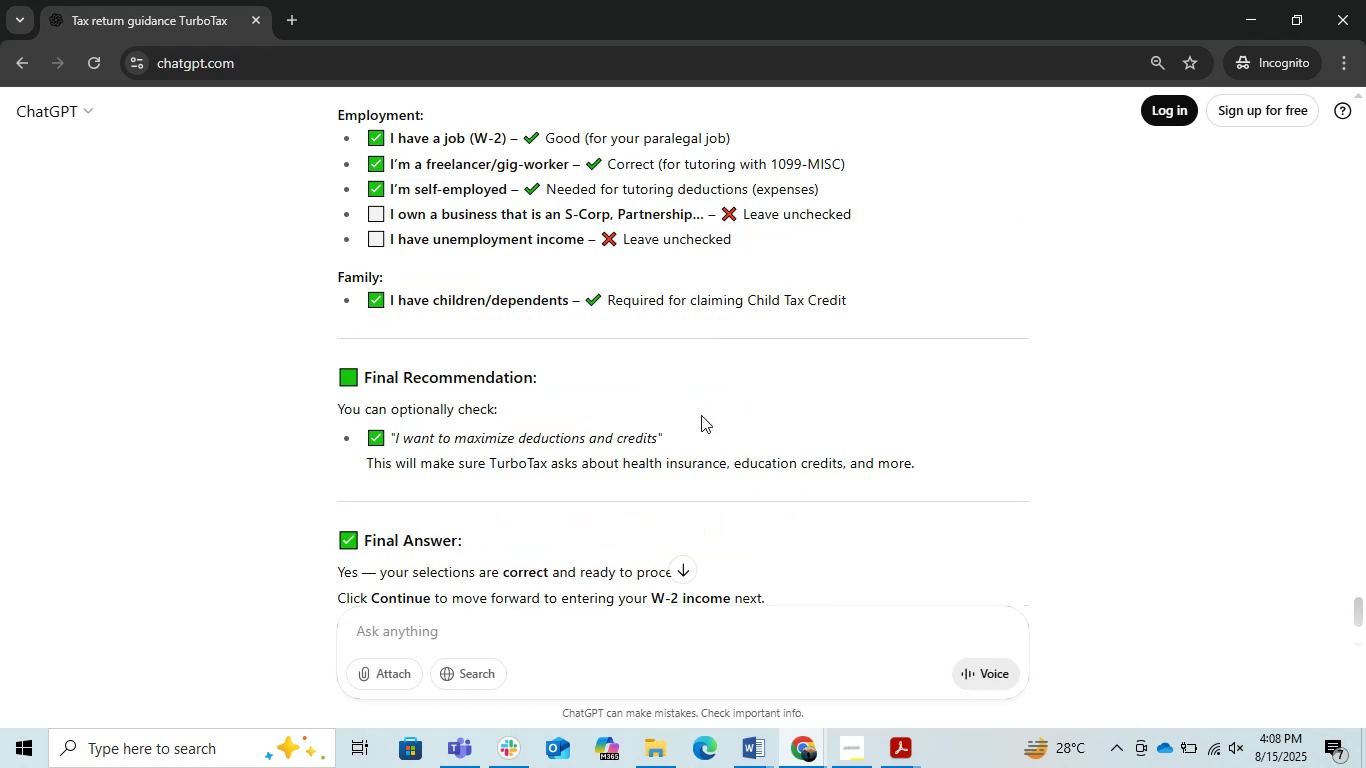 
scroll: coordinate [675, 535], scroll_direction: down, amount: 2.0
 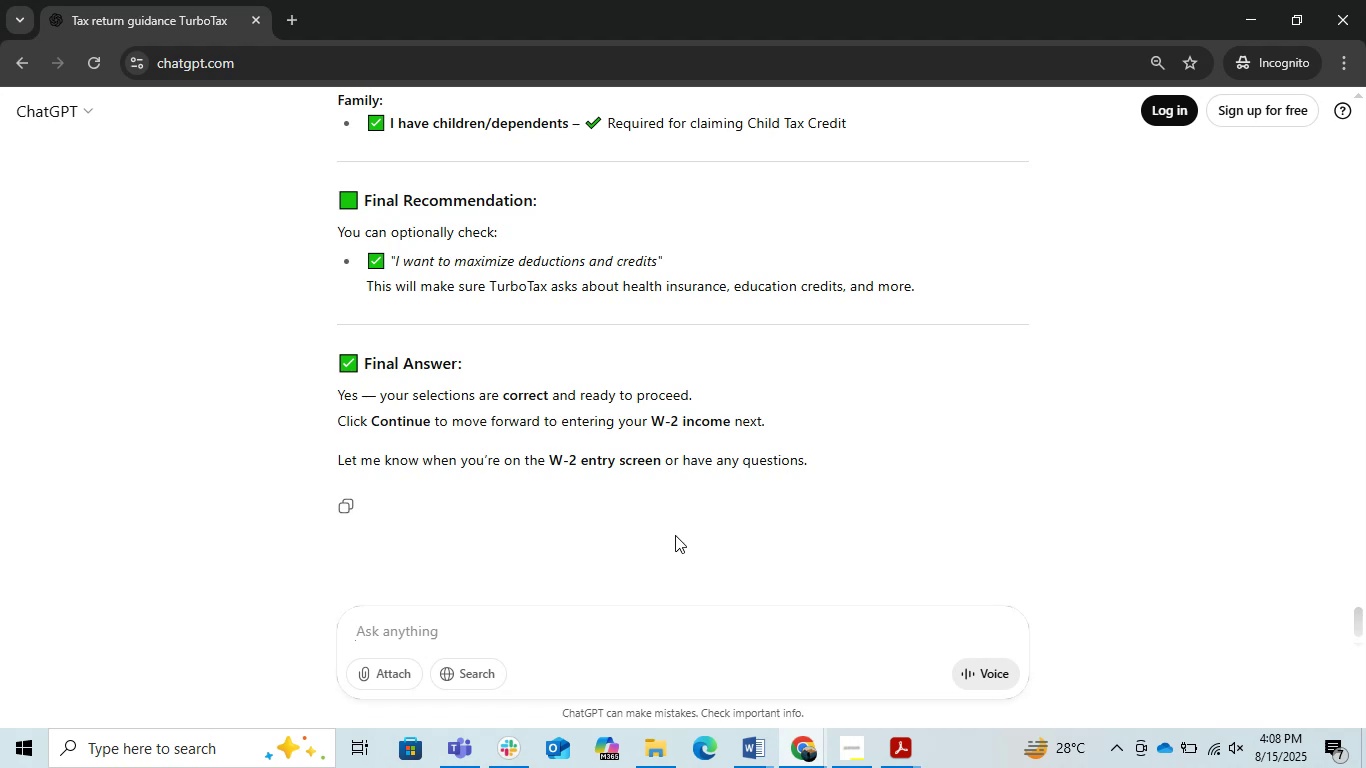 
scroll: coordinate [671, 534], scroll_direction: up, amount: 2.0
 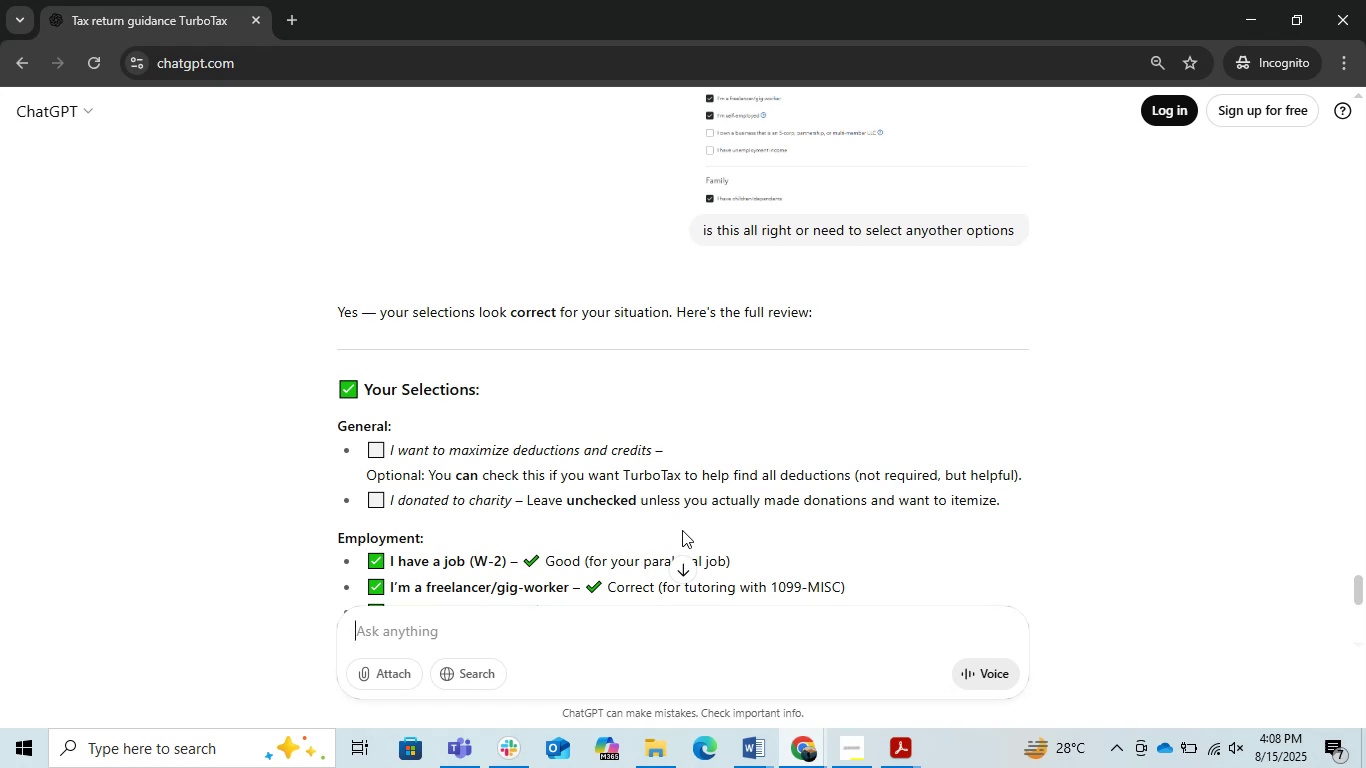 
wait(25.9)
 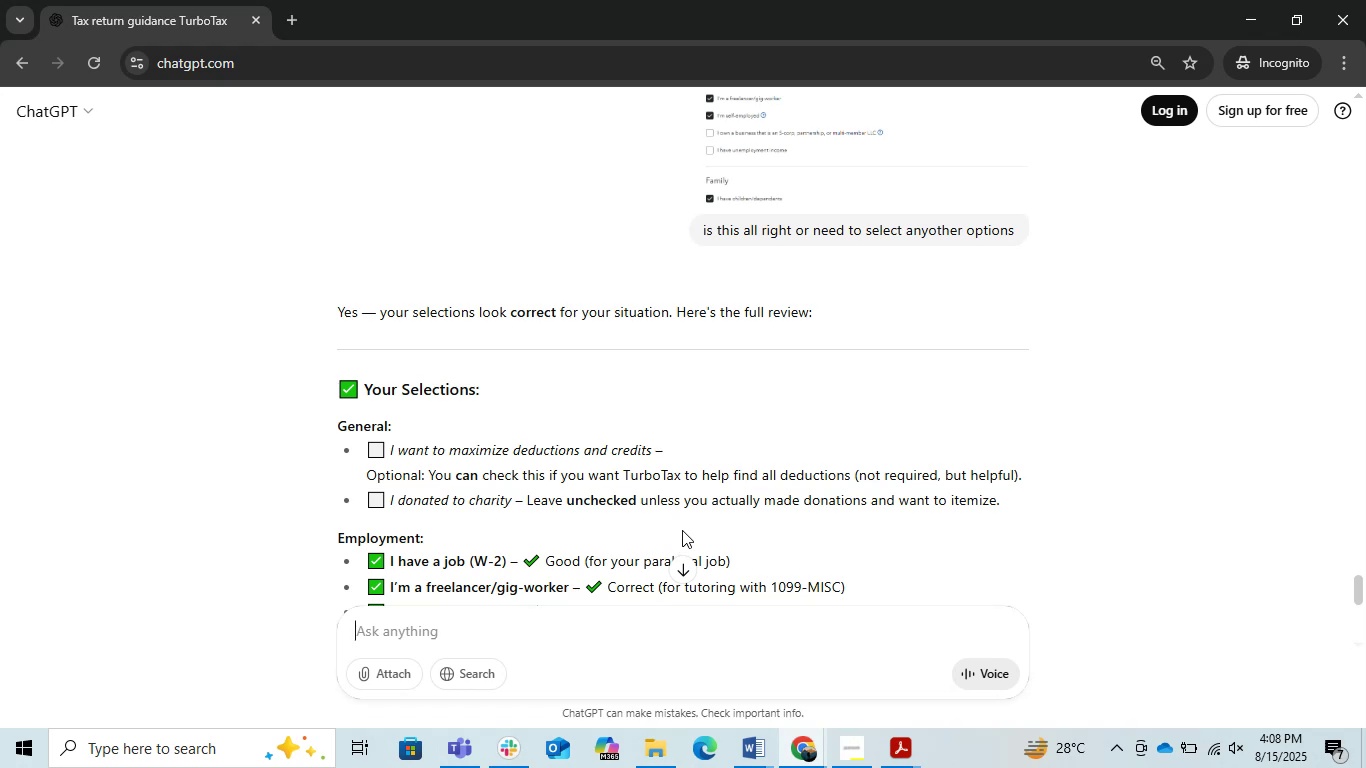 
left_click([809, 765])
 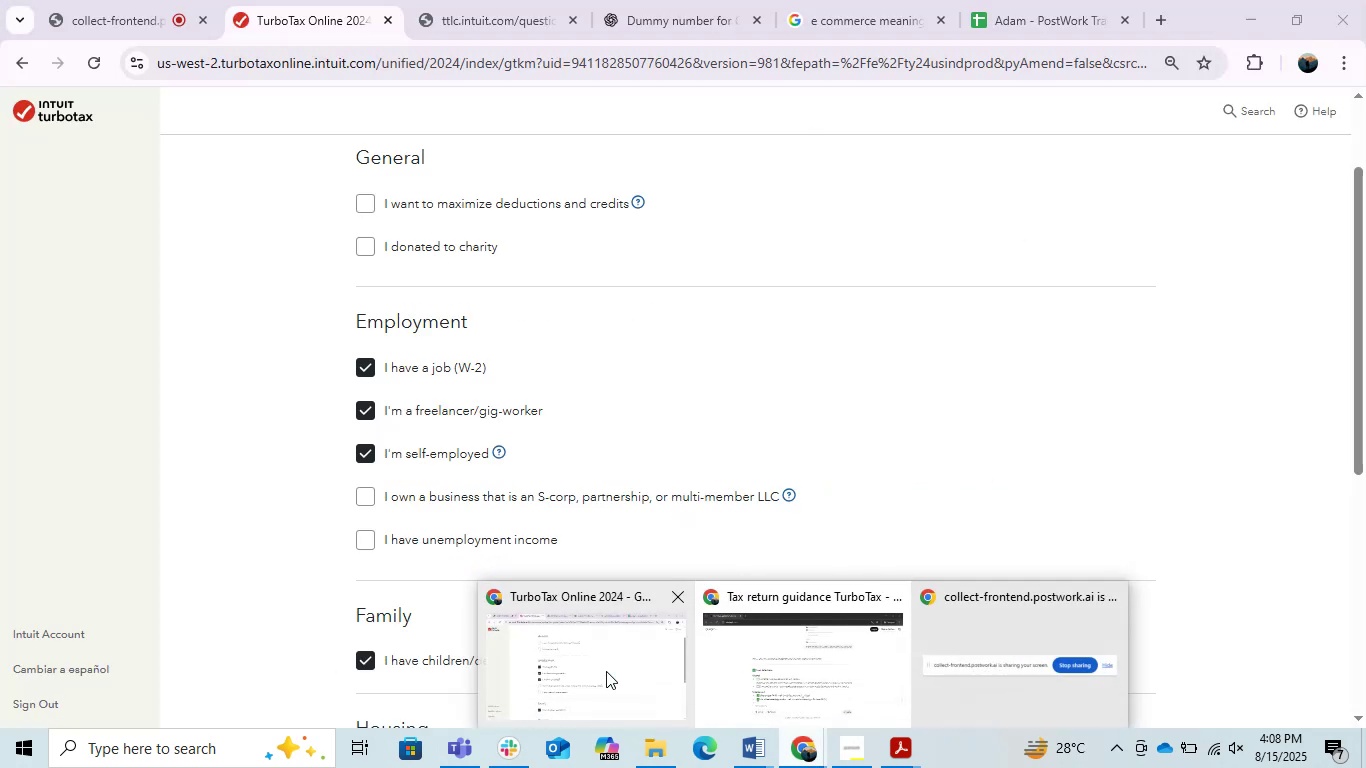 
left_click([606, 671])
 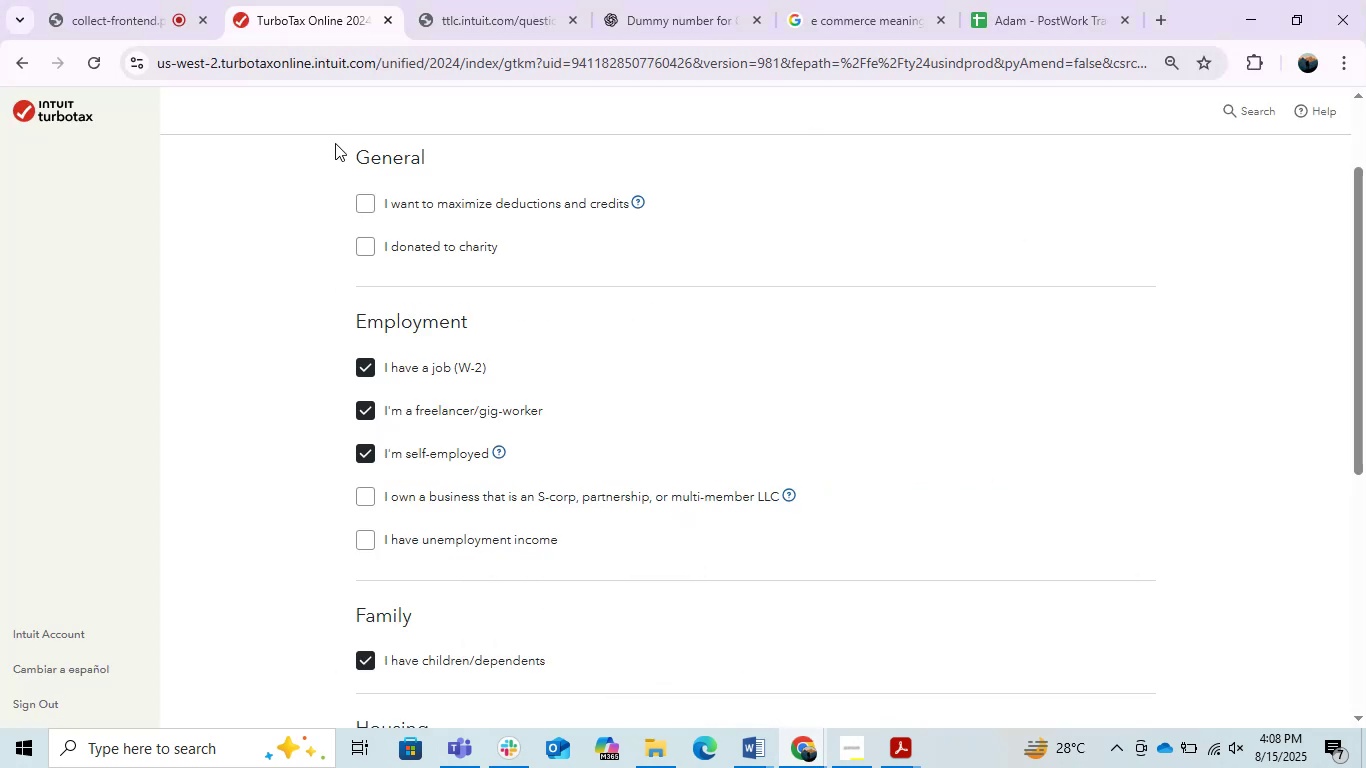 
left_click([352, 201])
 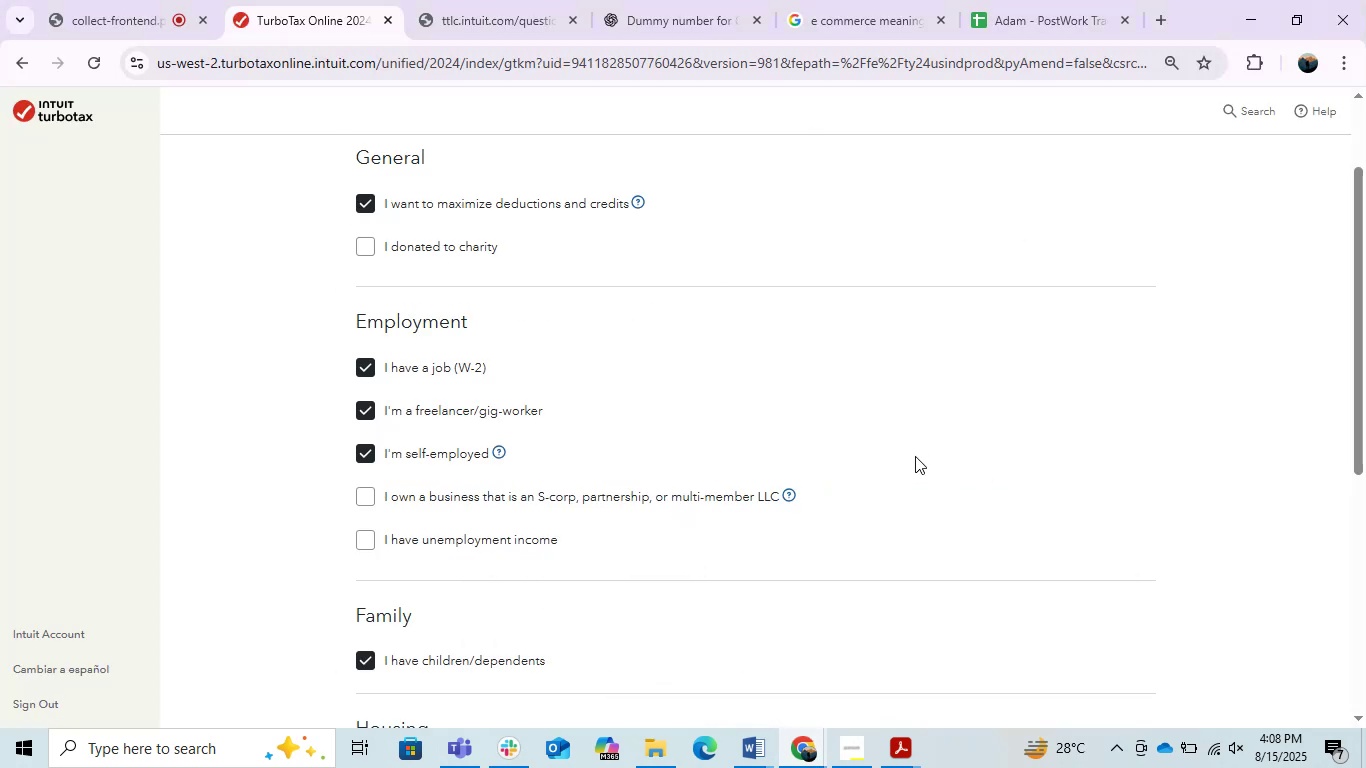 
scroll: coordinate [915, 456], scroll_direction: down, amount: 2.0
 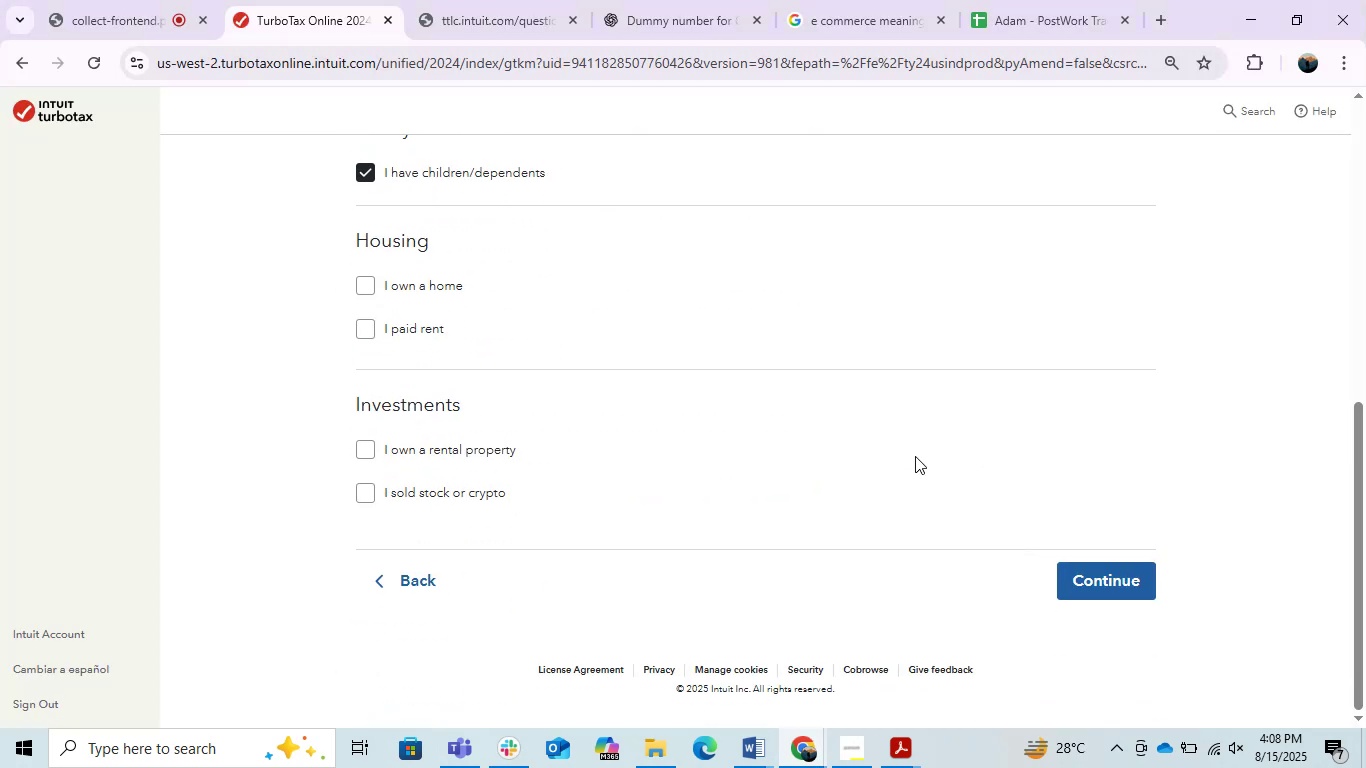 
scroll: coordinate [905, 453], scroll_direction: up, amount: 1.0
 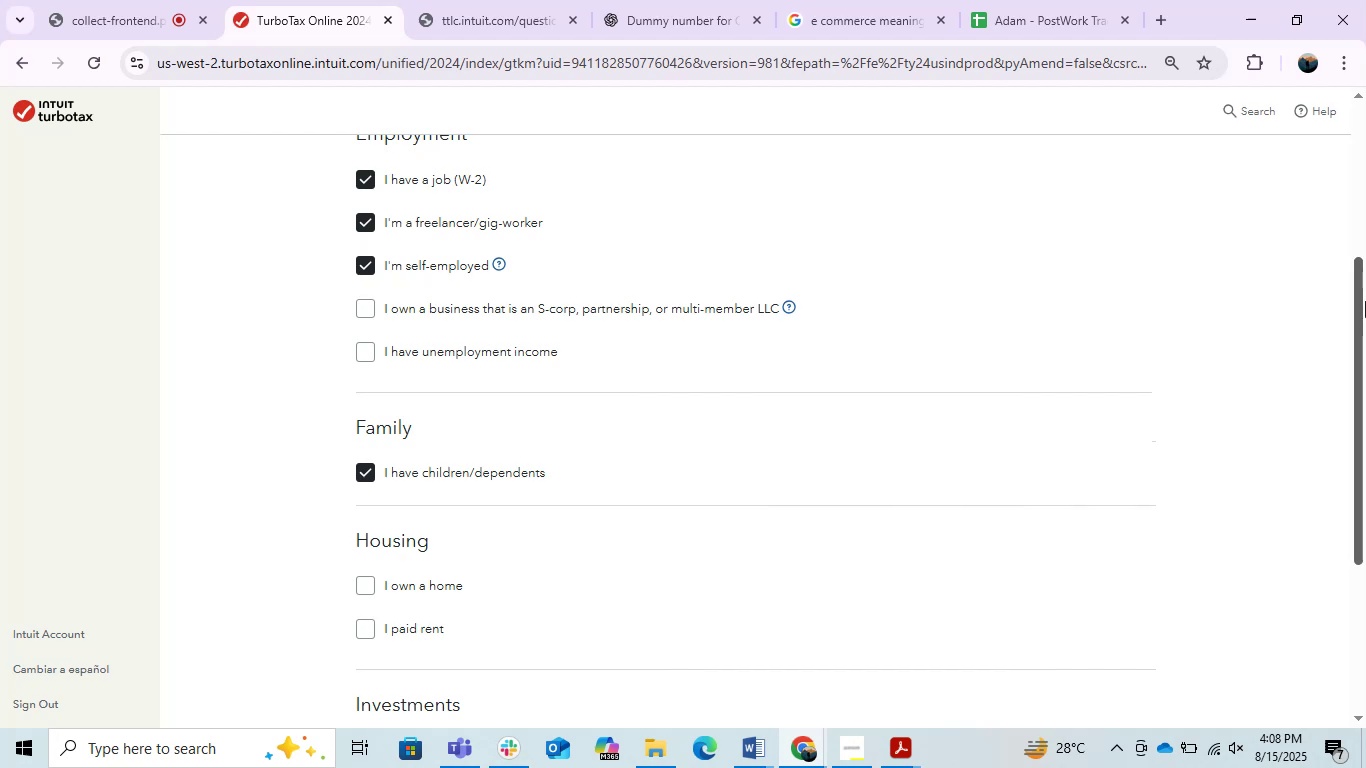 
left_click_drag(start_coordinate=[1356, 322], to_coordinate=[1365, 232])
 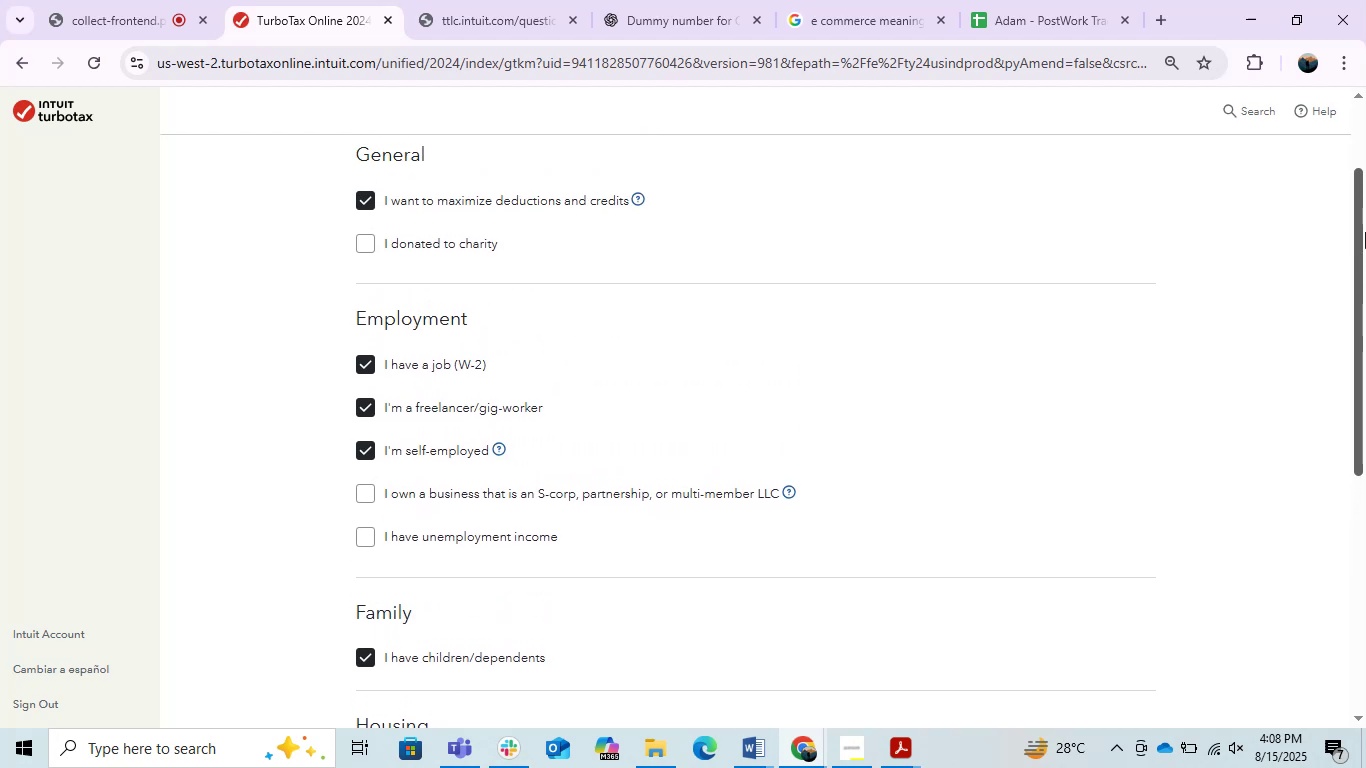 
wait(5.11)
 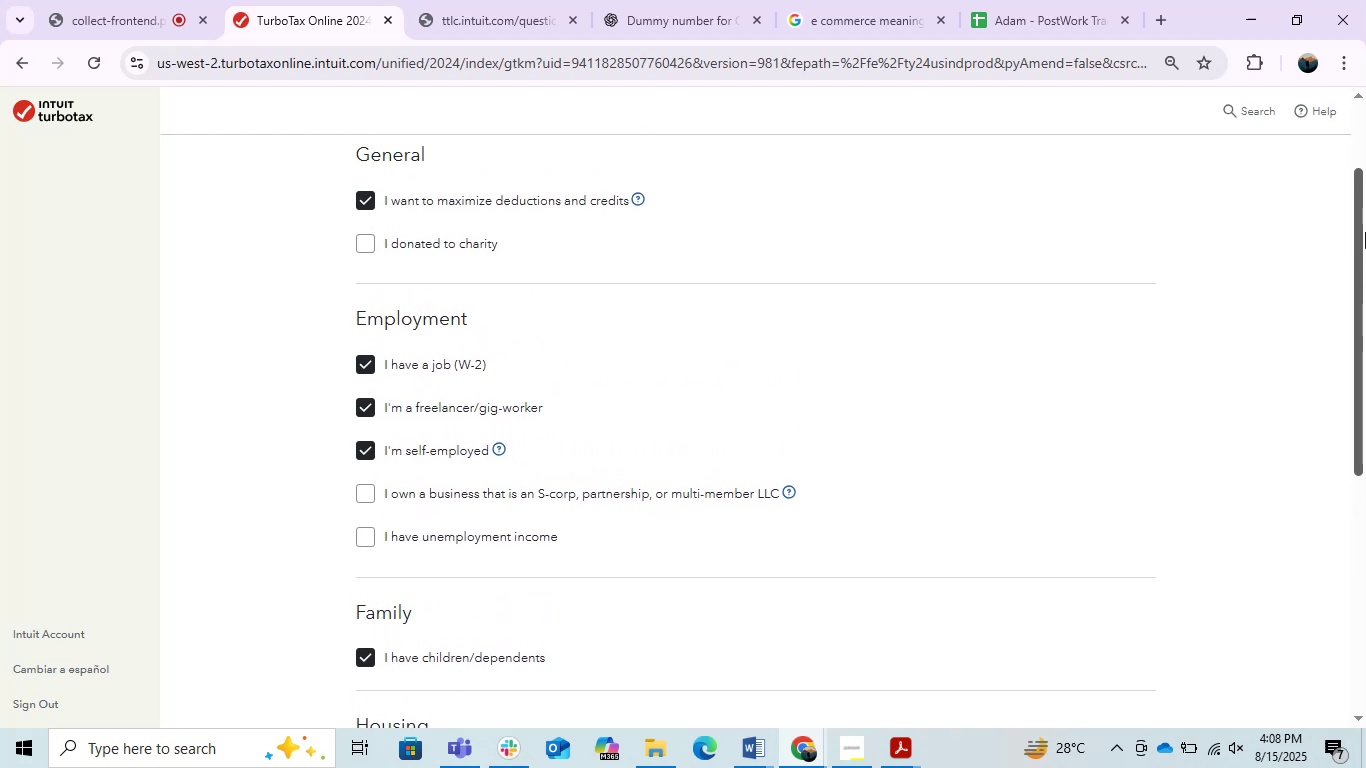 
key(PrintScreen)
 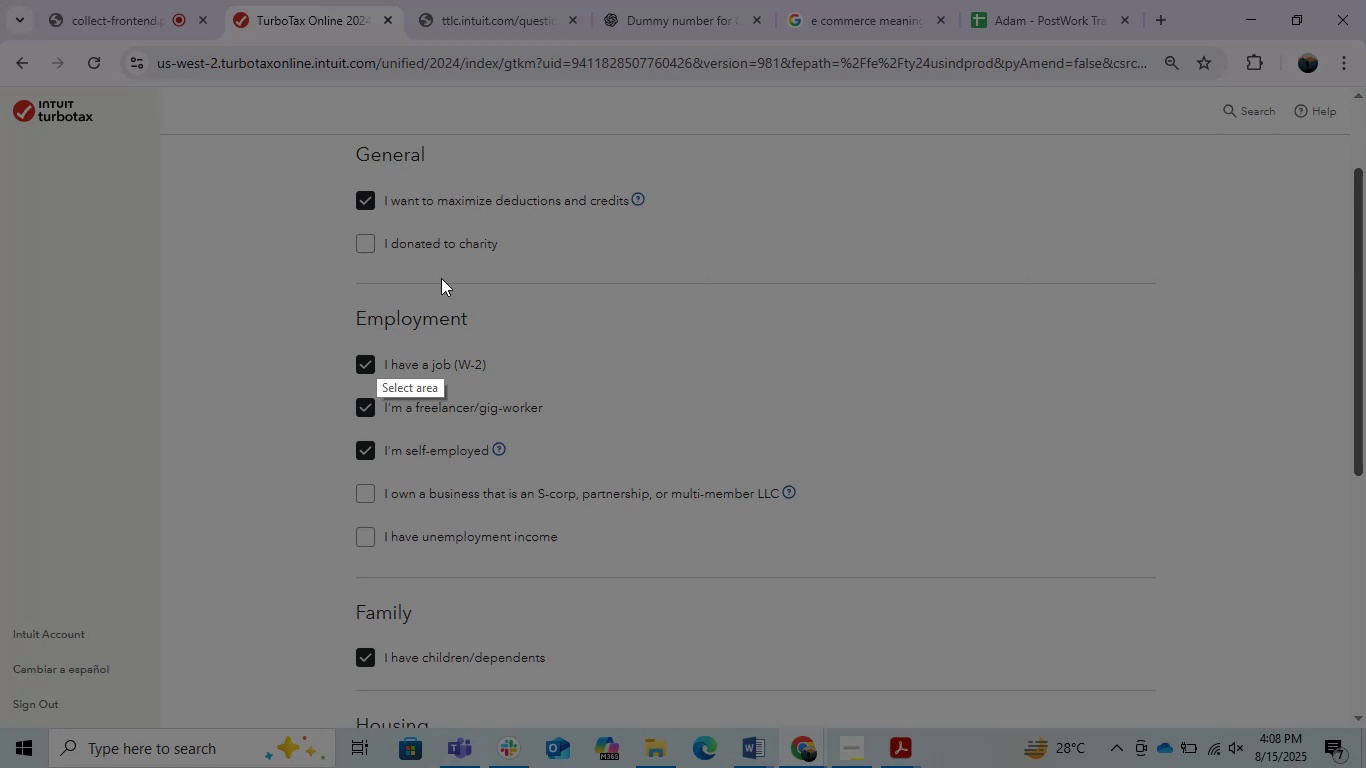 
left_click_drag(start_coordinate=[335, 122], to_coordinate=[992, 704])
 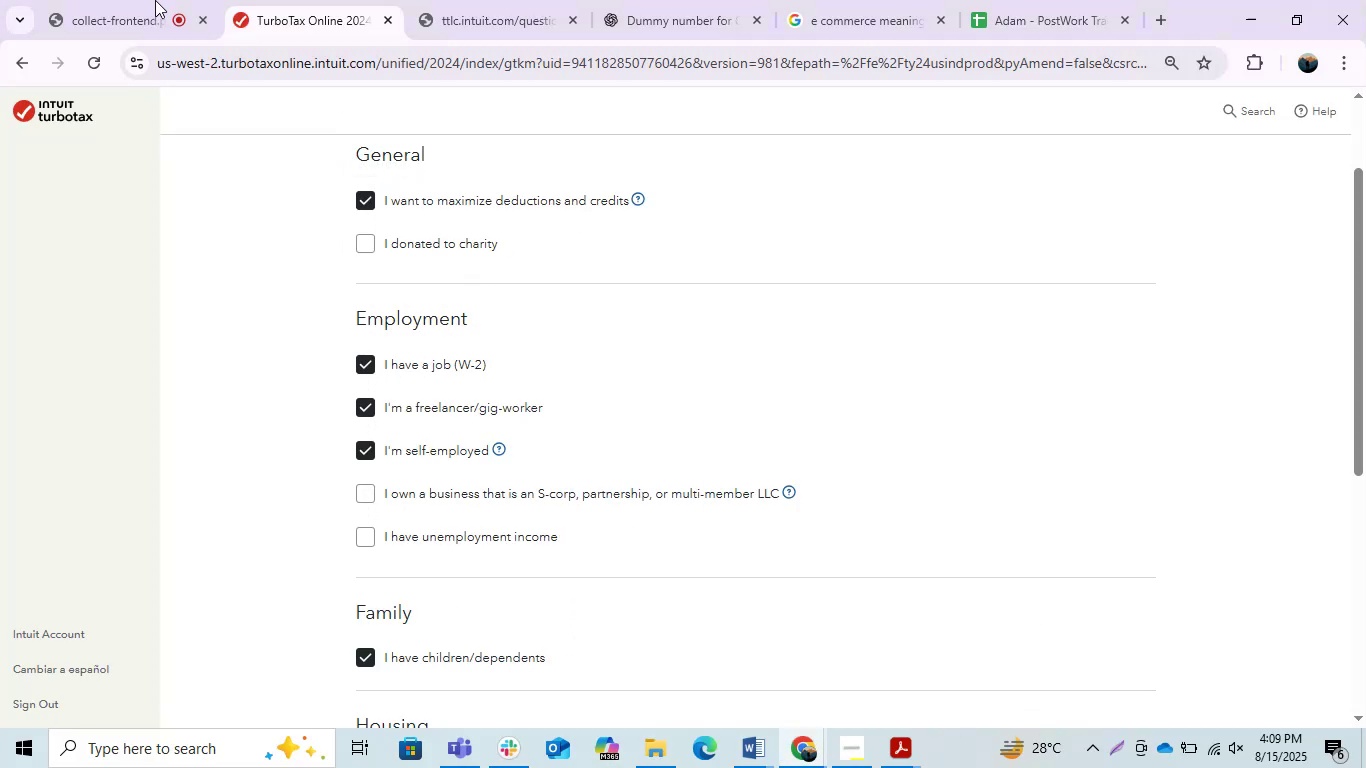 
hold_key(key=ControlLeft, duration=0.41)
 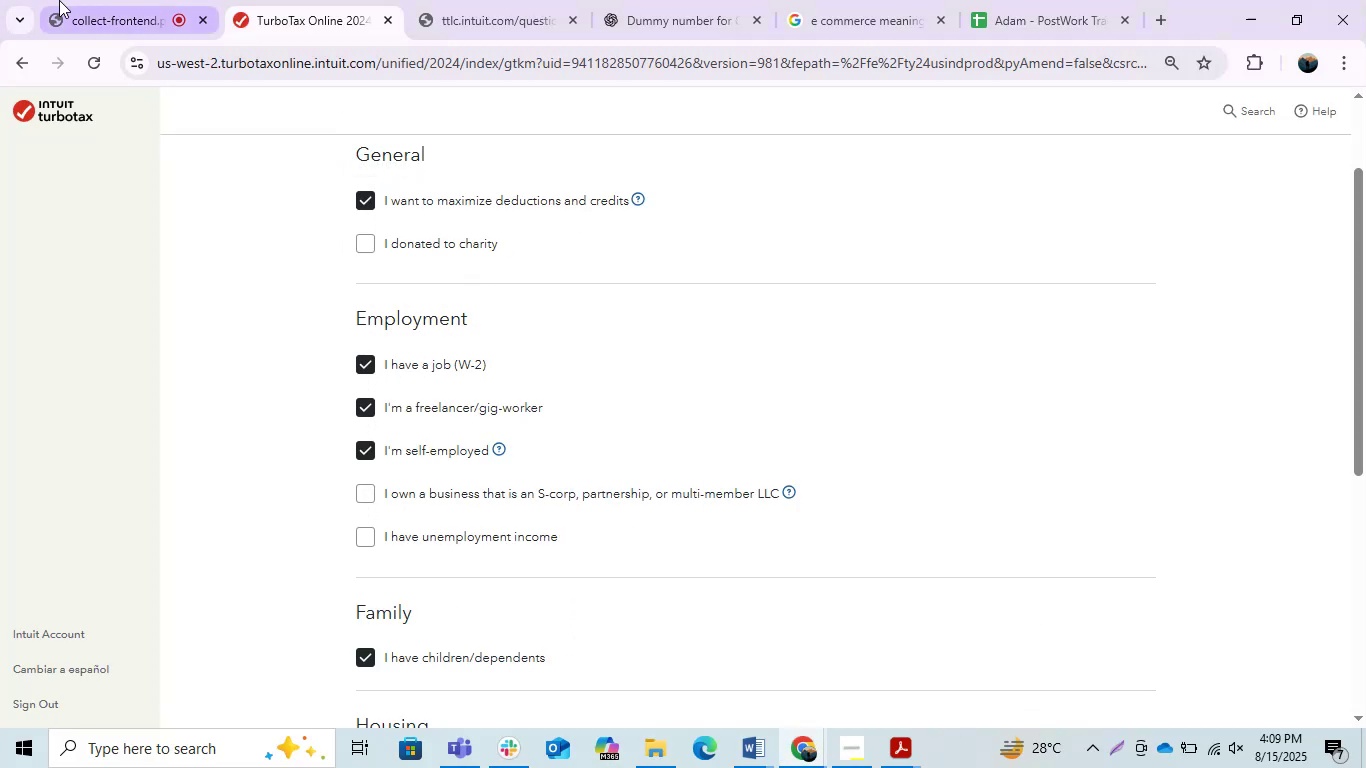 
hold_key(key=C, duration=0.33)
 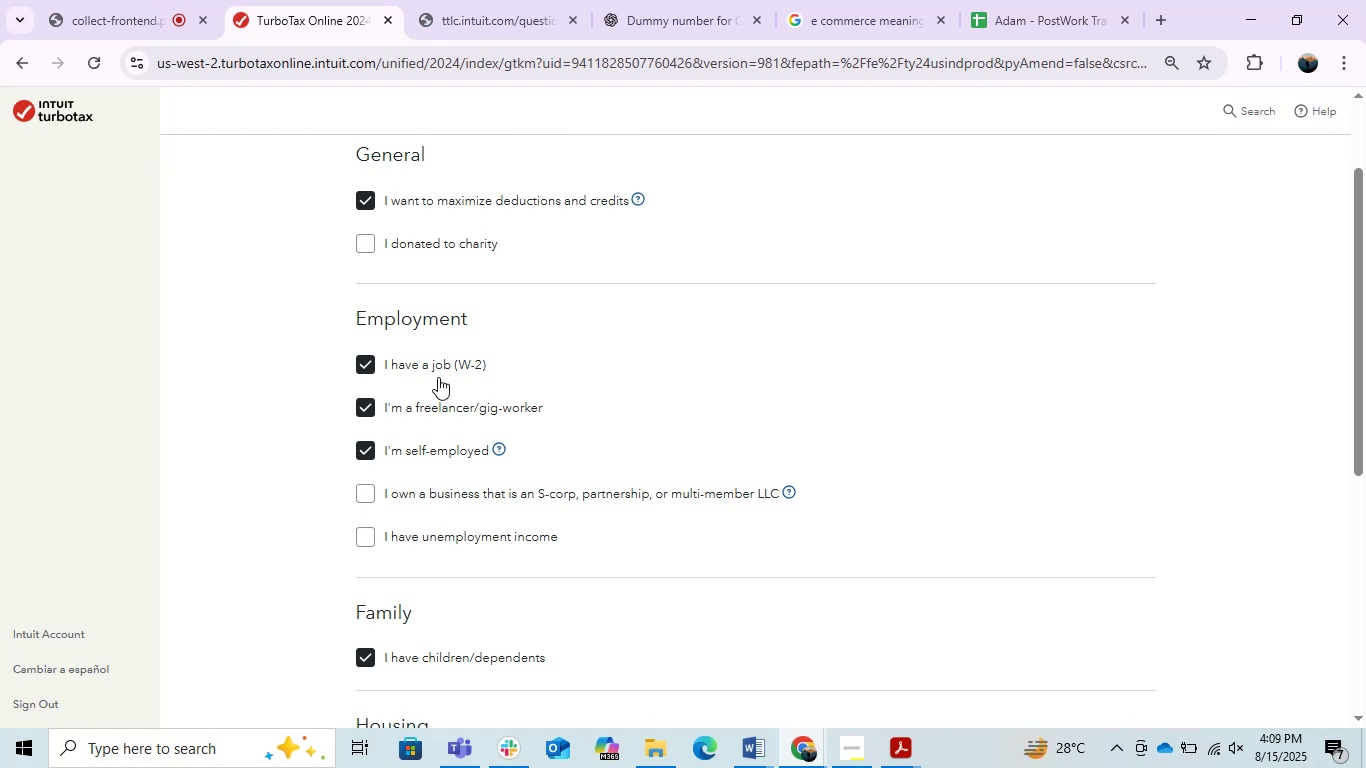 
wait(31.54)
 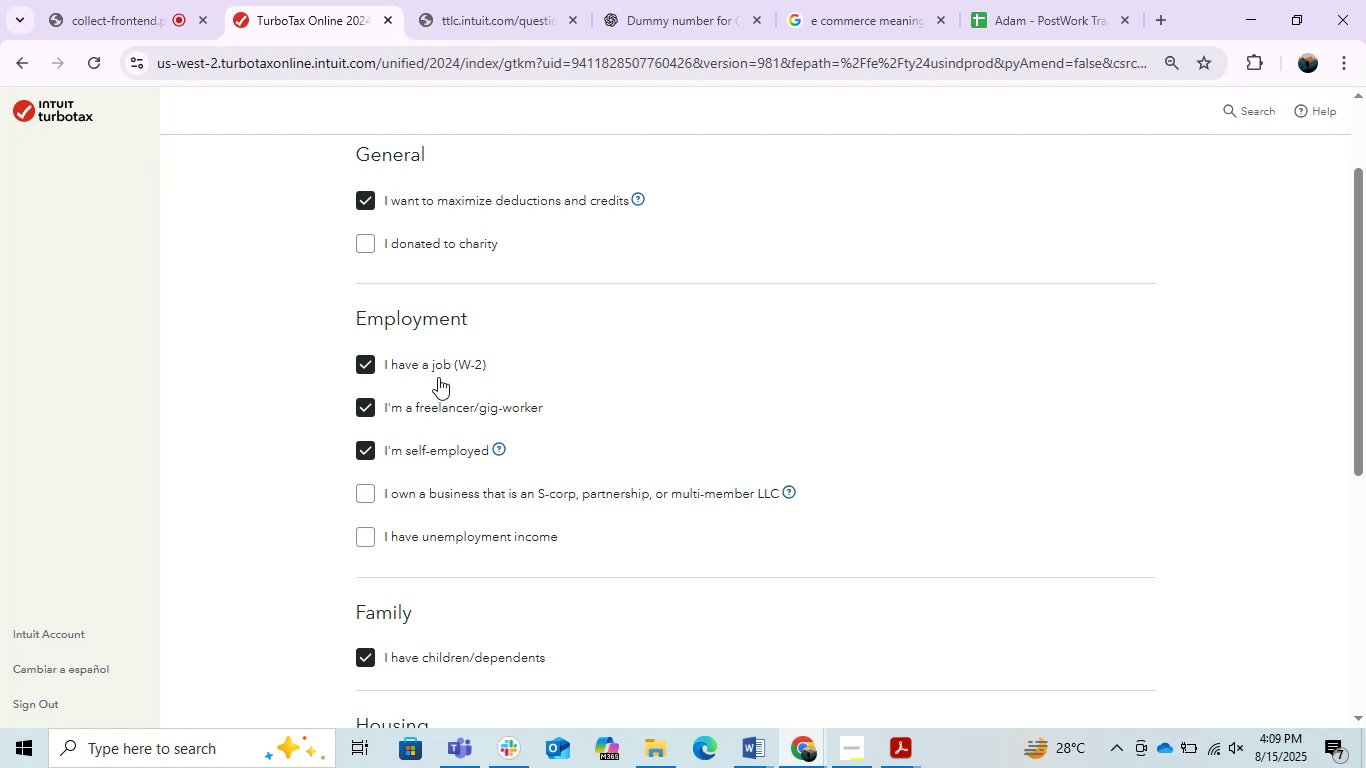 
left_click([802, 754])
 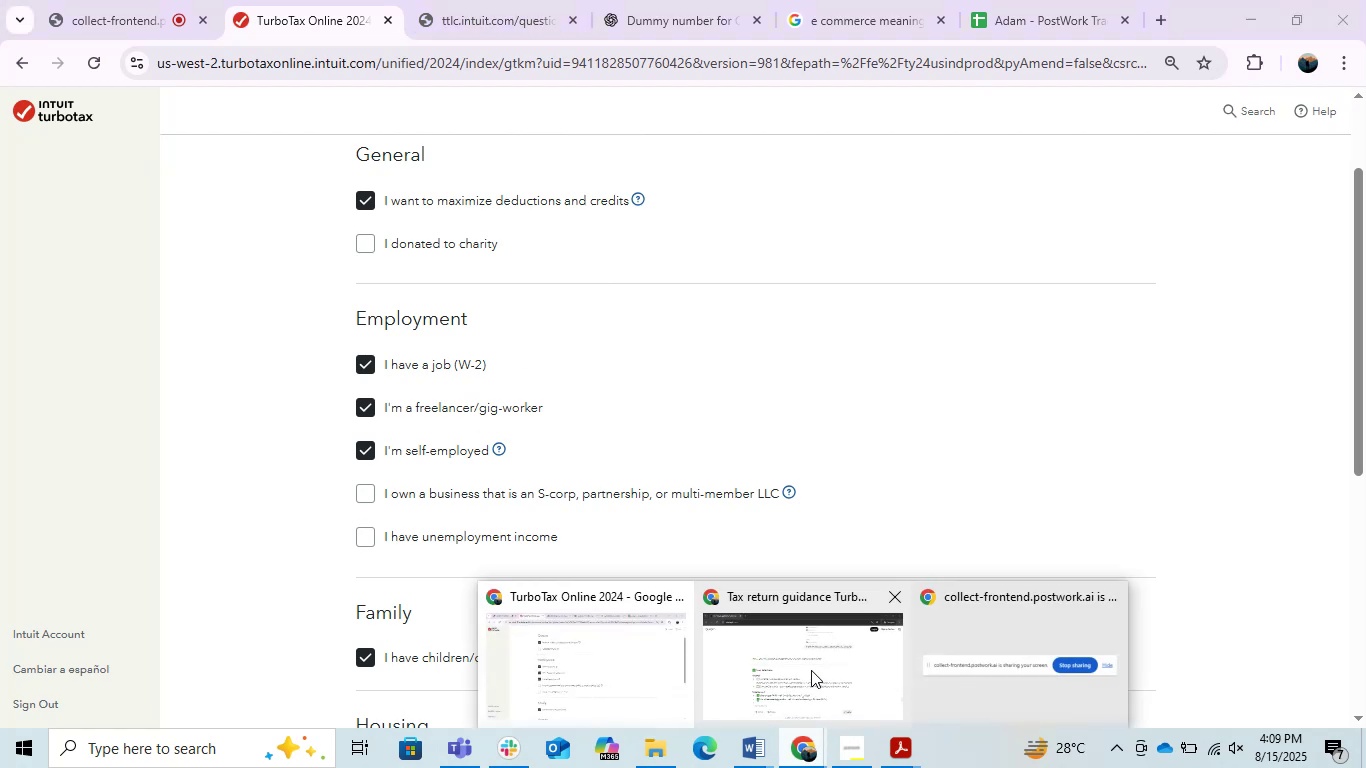 
left_click([812, 669])
 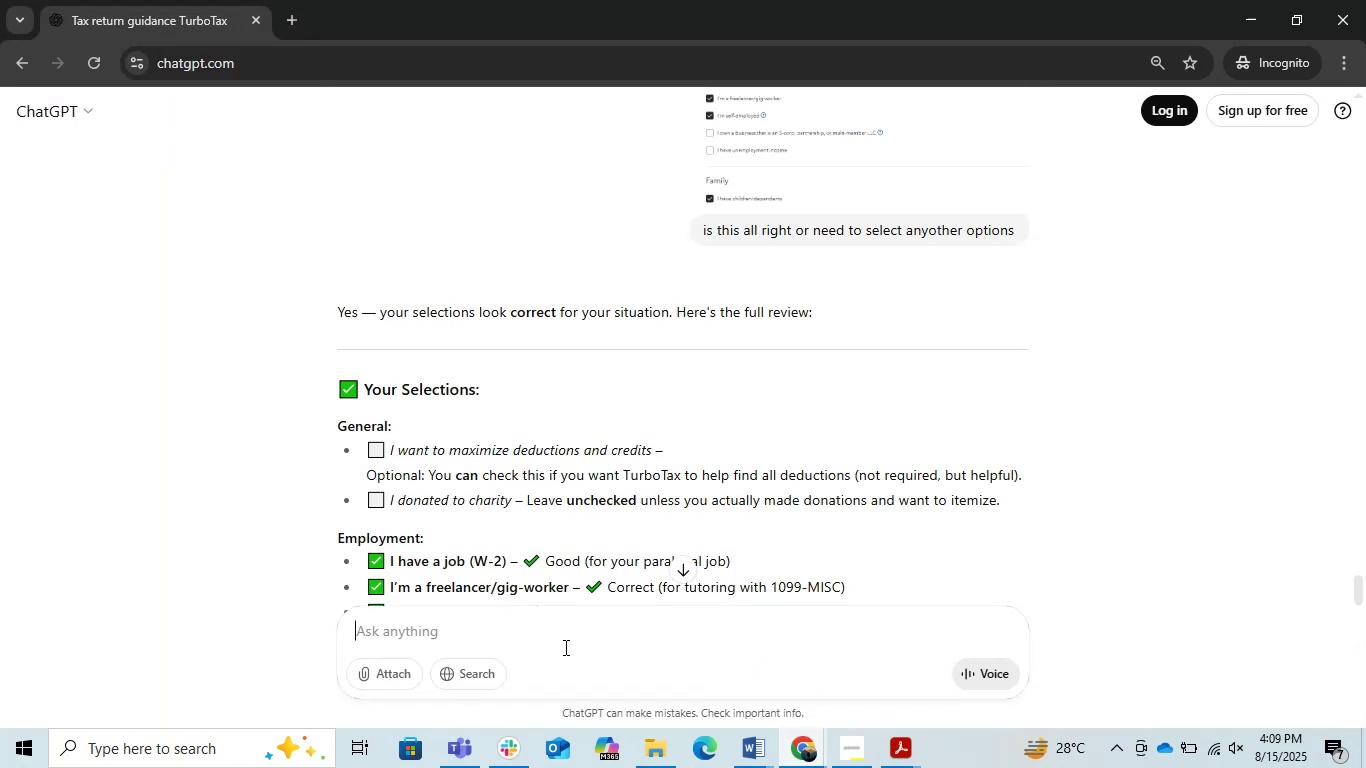 
key(Control+V)
 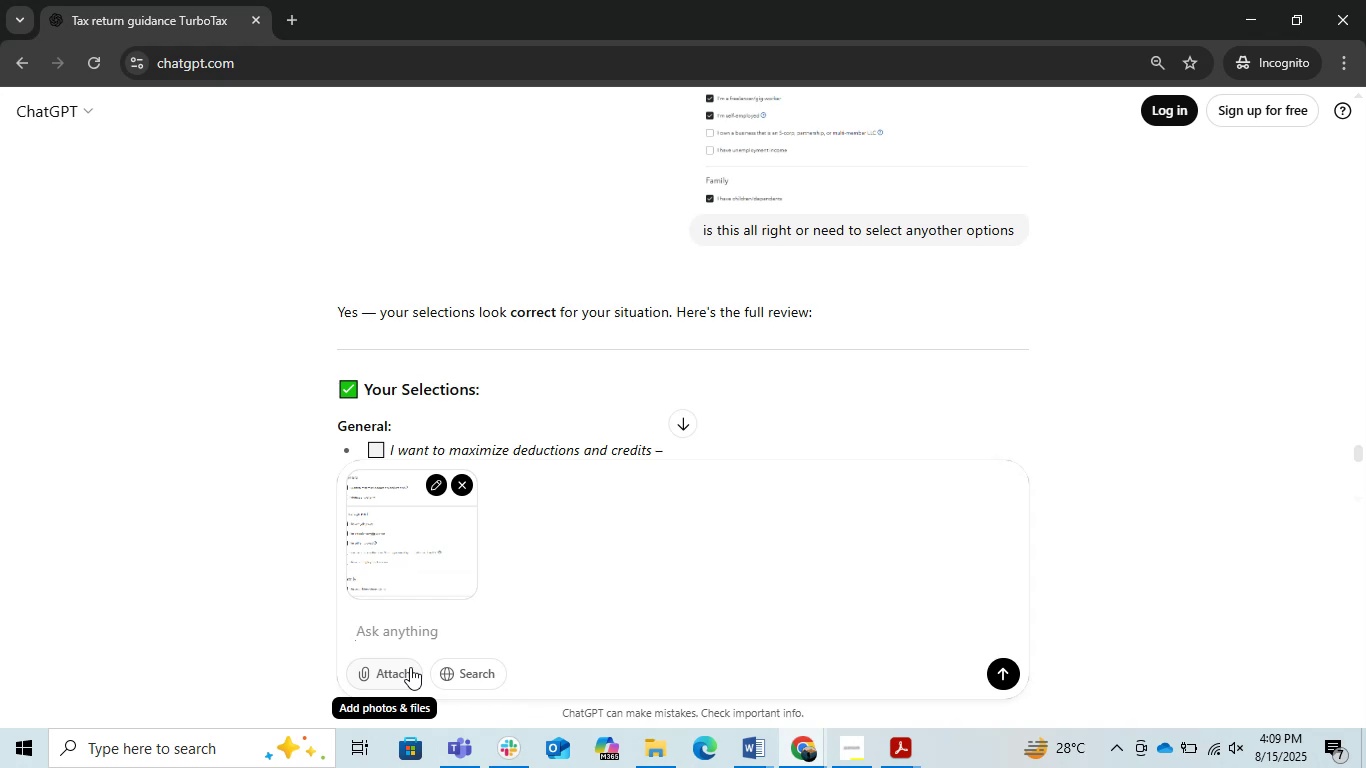 
wait(16.49)
 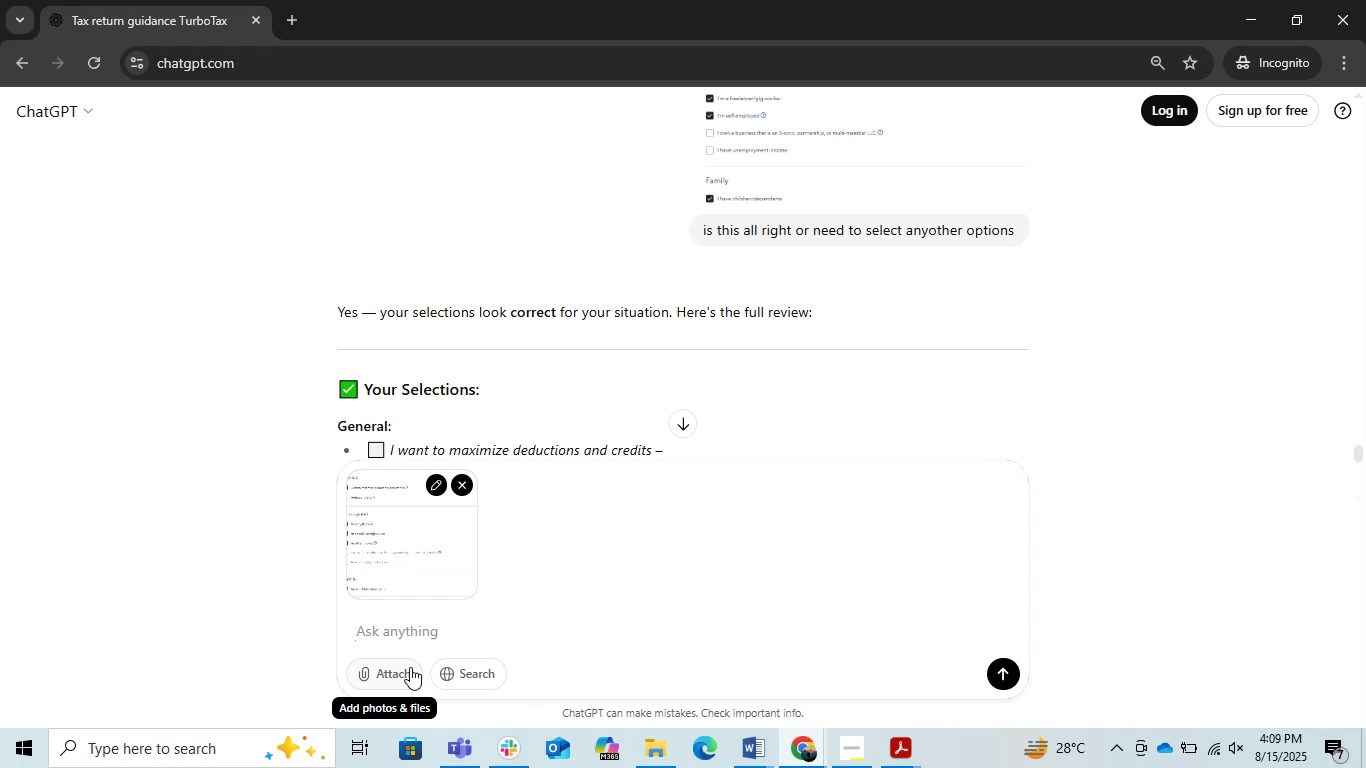 
key(Enter)
 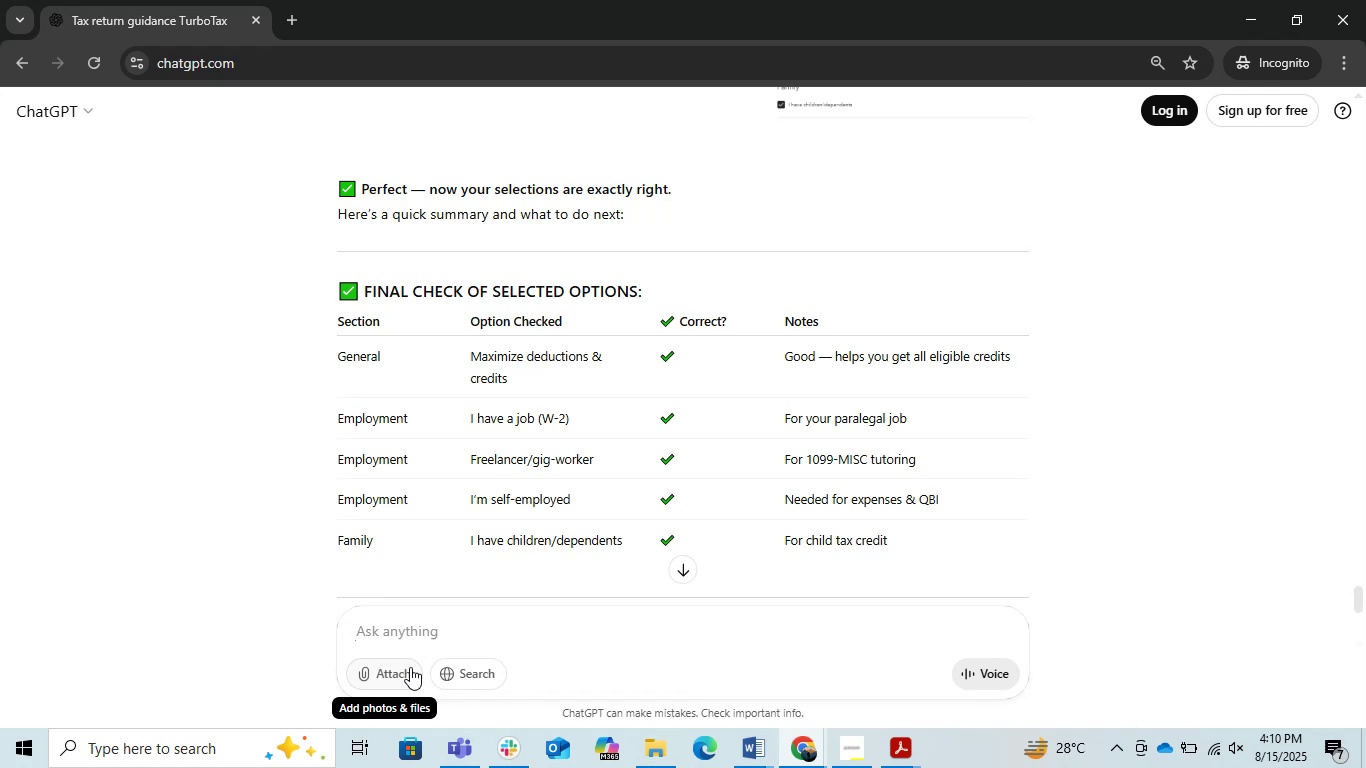 
wait(26.7)
 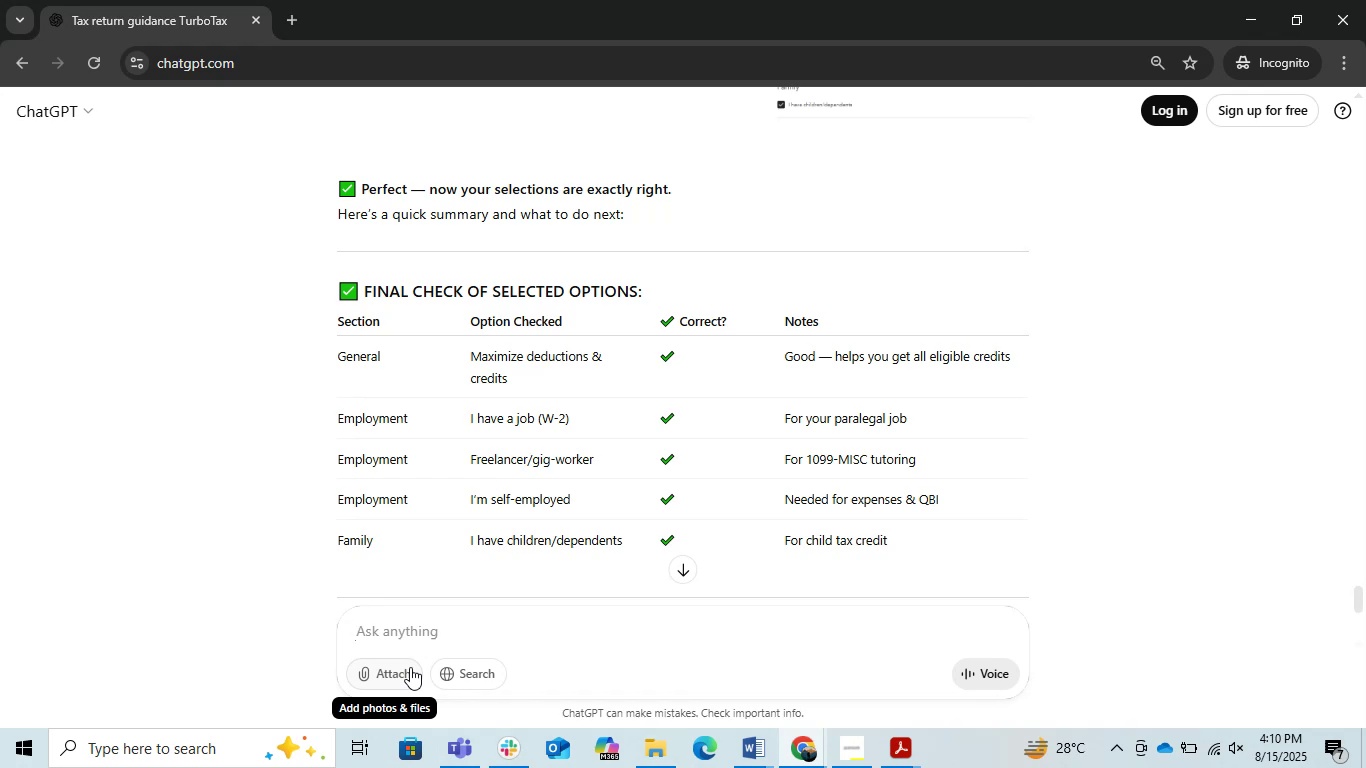 
scroll: coordinate [652, 311], scroll_direction: down, amount: 1.0
 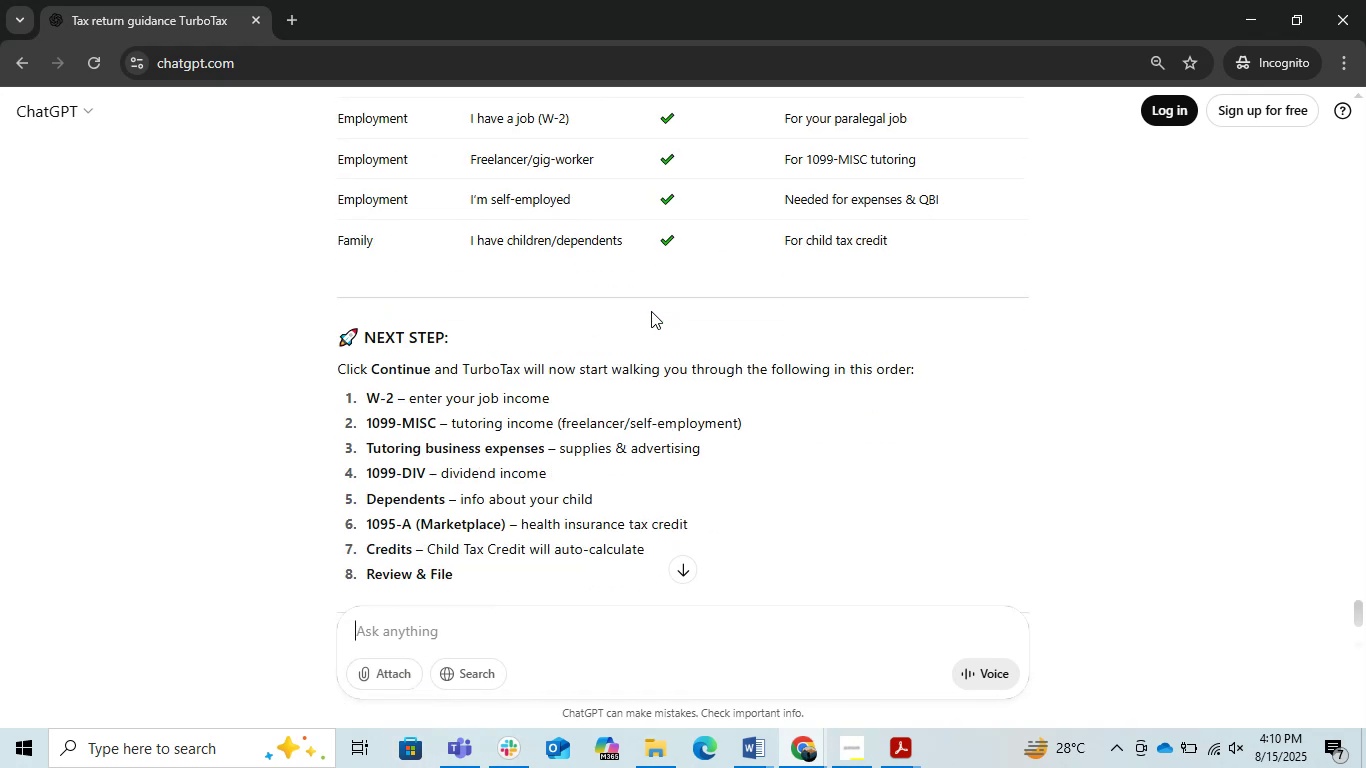 
scroll: coordinate [651, 311], scroll_direction: up, amount: 1.0
 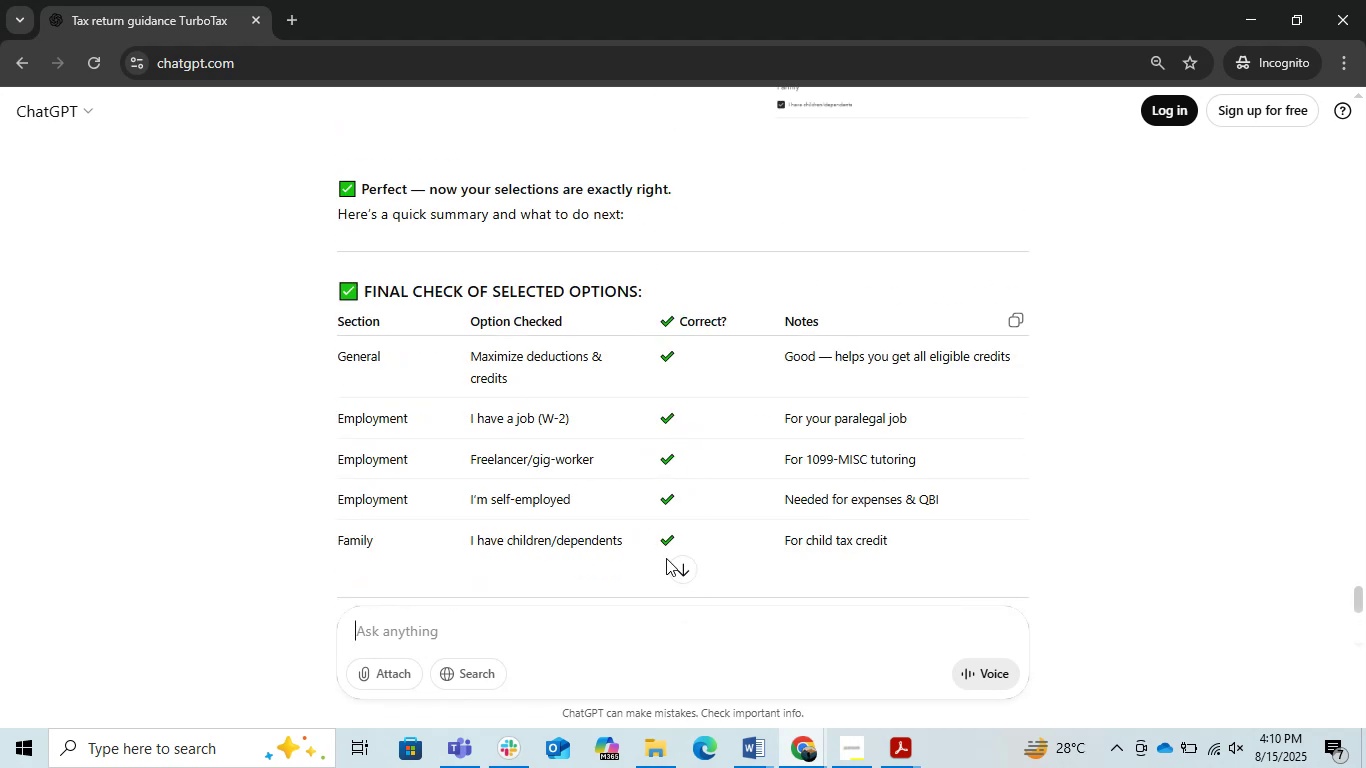 
scroll: coordinate [673, 544], scroll_direction: down, amount: 2.0
 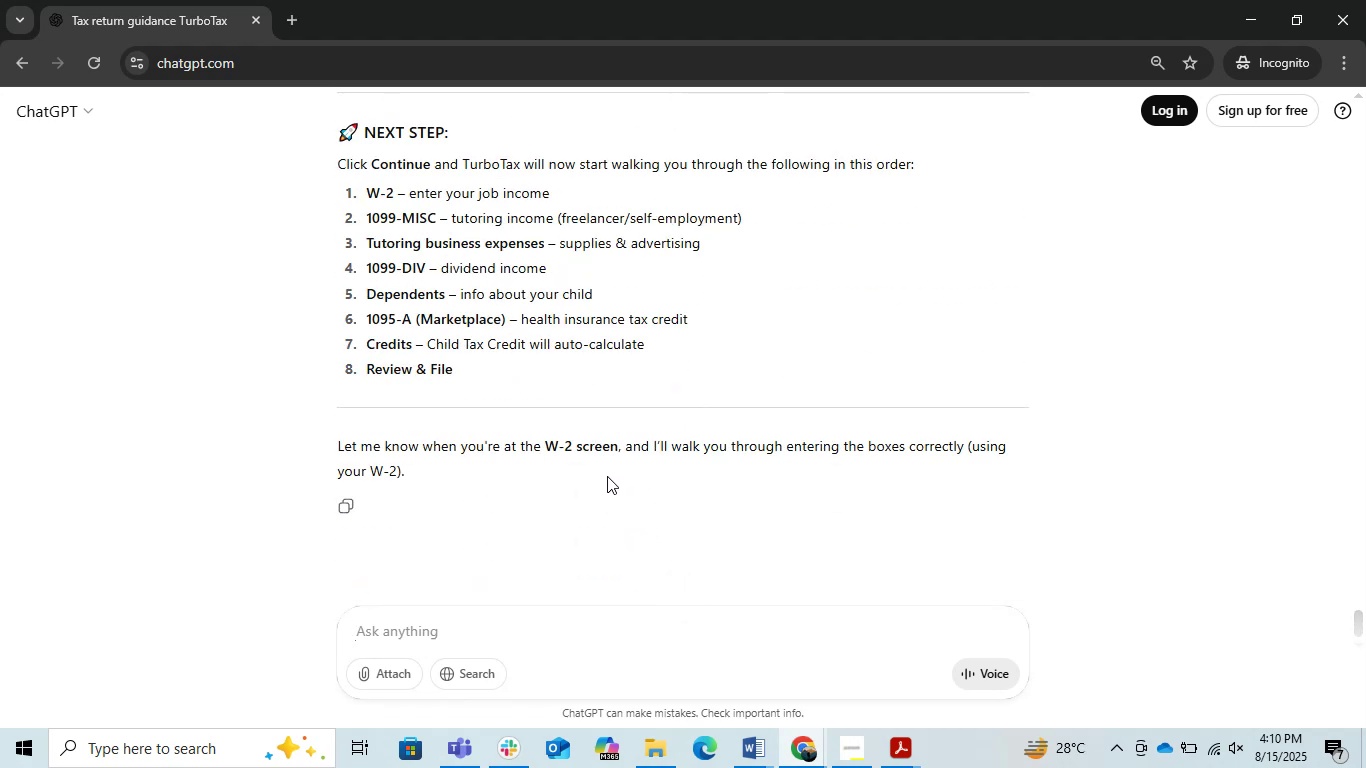 
wait(6.78)
 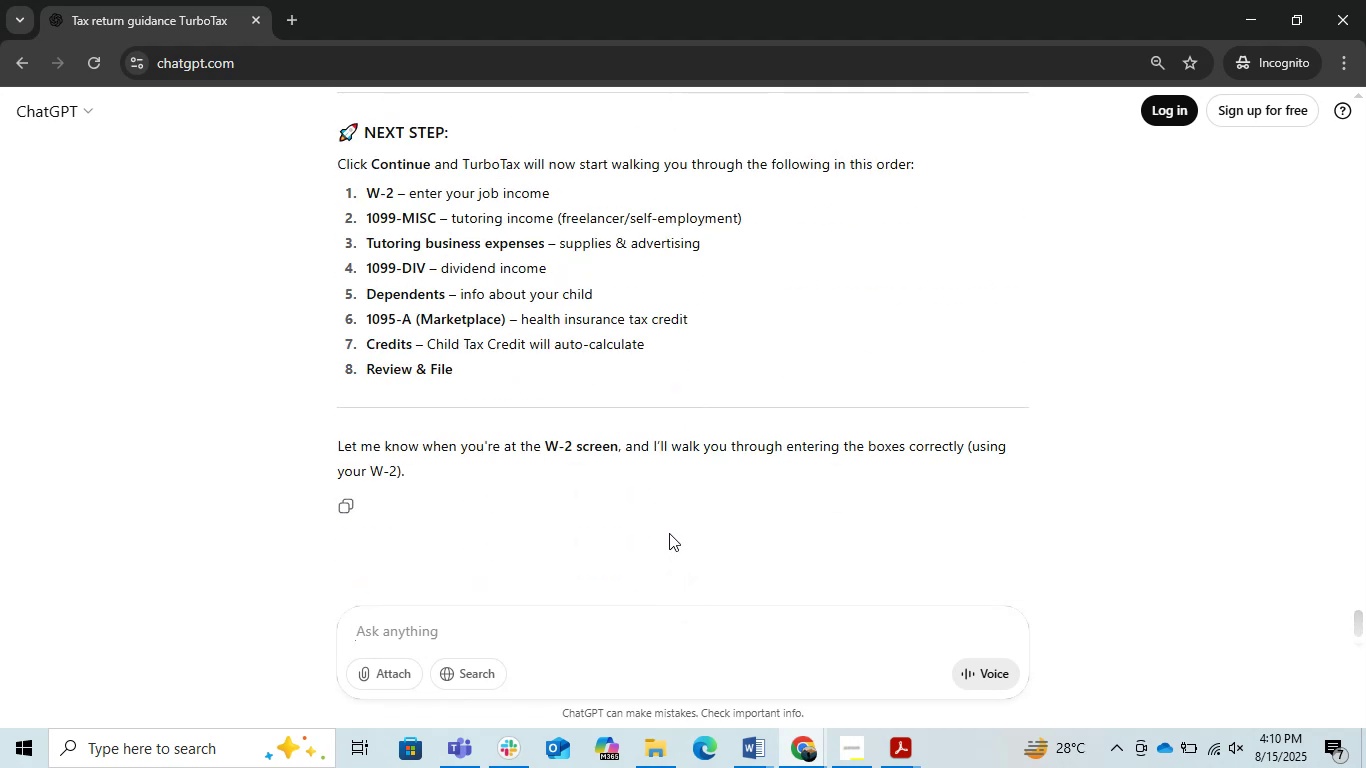 
left_click_drag(start_coordinate=[1254, 7], to_coordinate=[1243, 19])
 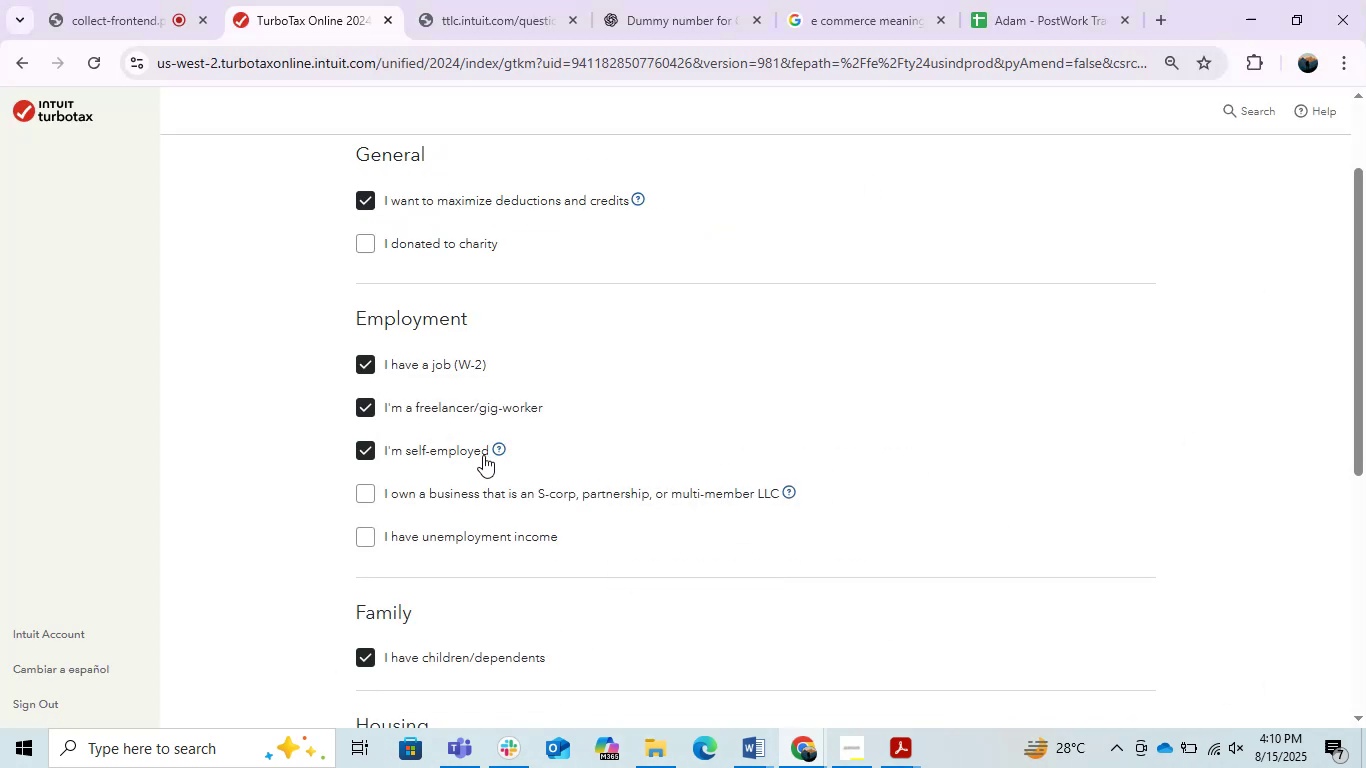 
scroll: coordinate [491, 467], scroll_direction: down, amount: 2.0
 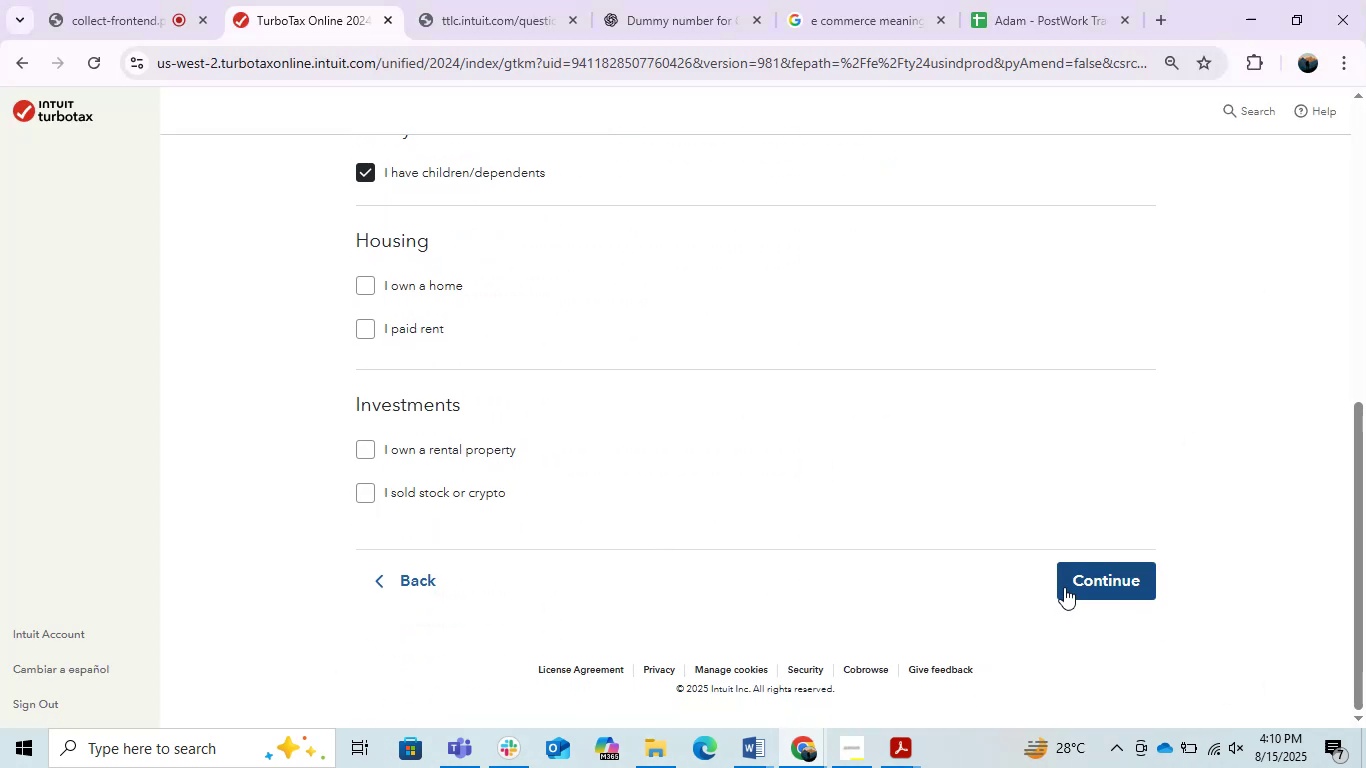 
wait(5.02)
 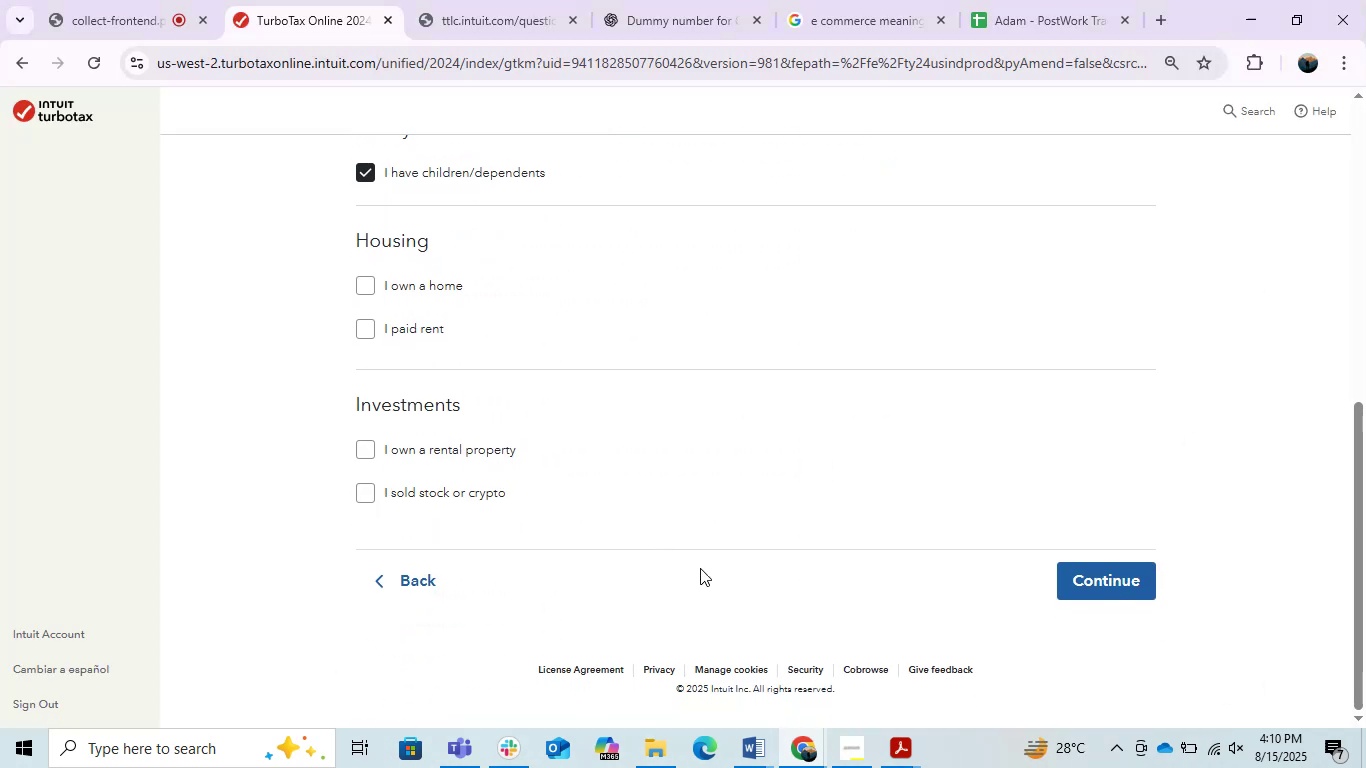 
left_click([1065, 584])
 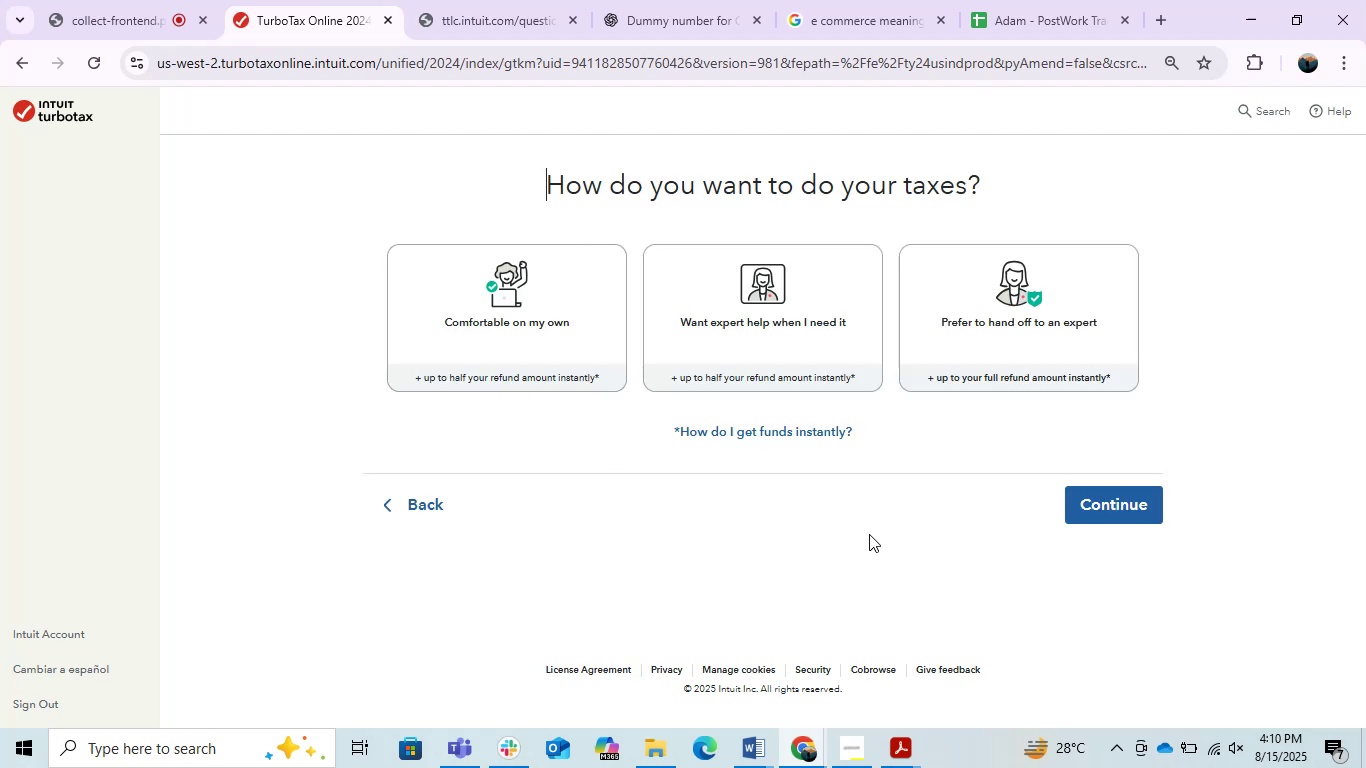 
wait(9.55)
 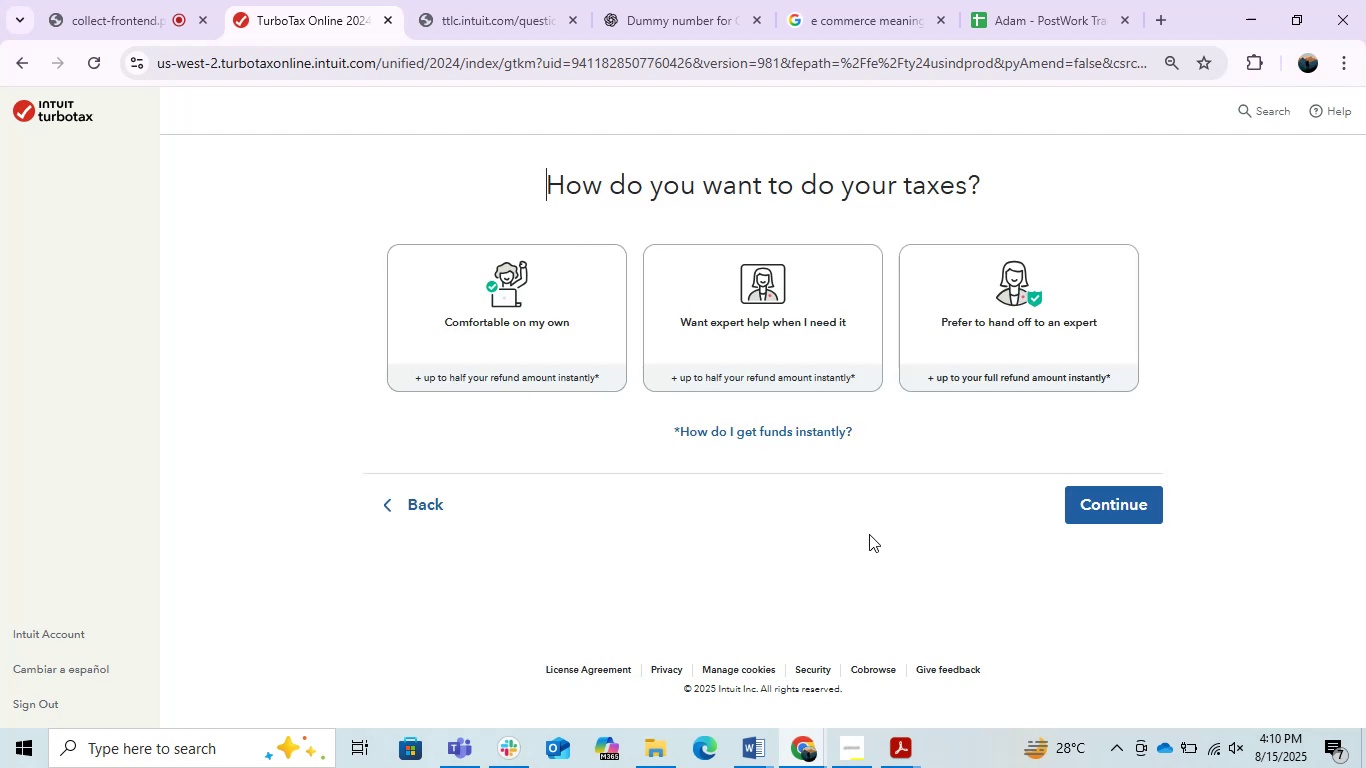 
left_click([464, 311])
 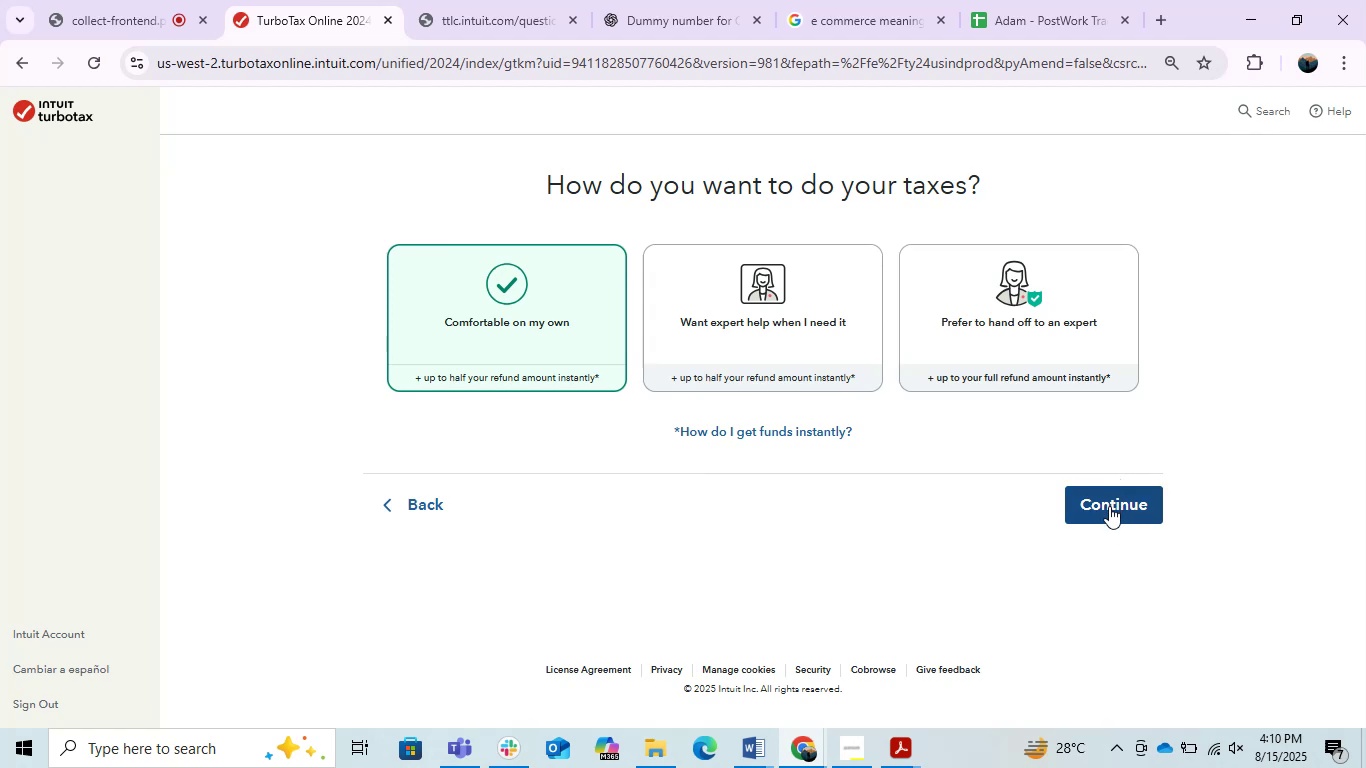 
left_click([877, 543])
 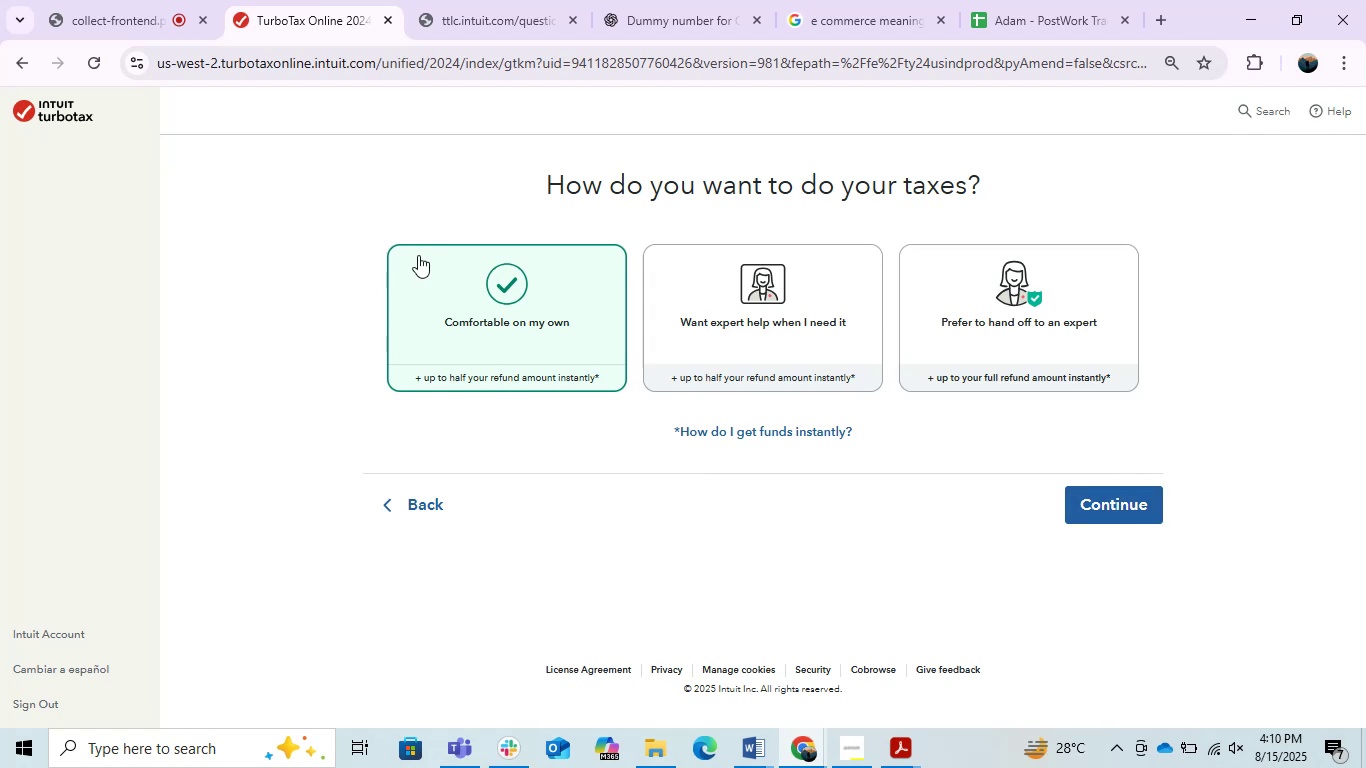 
left_click([448, 268])
 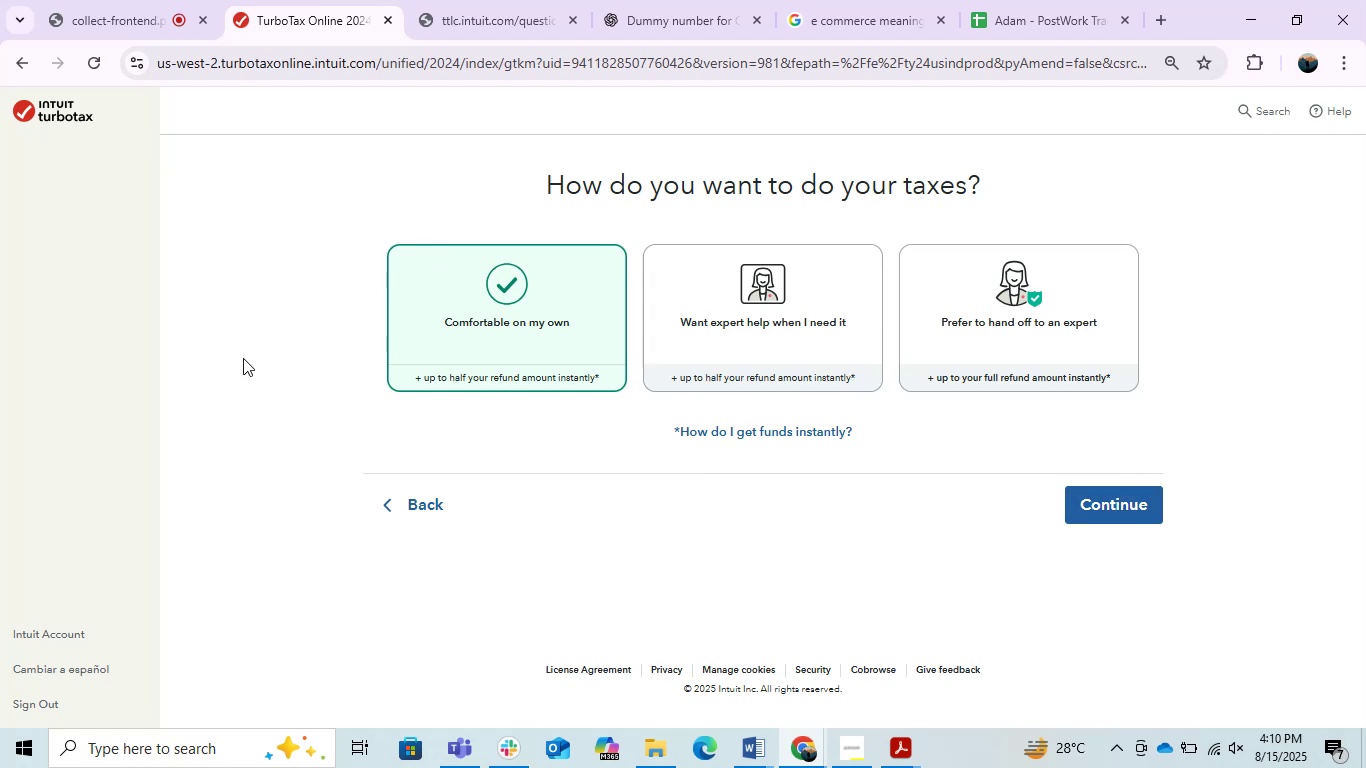 
left_click([243, 358])
 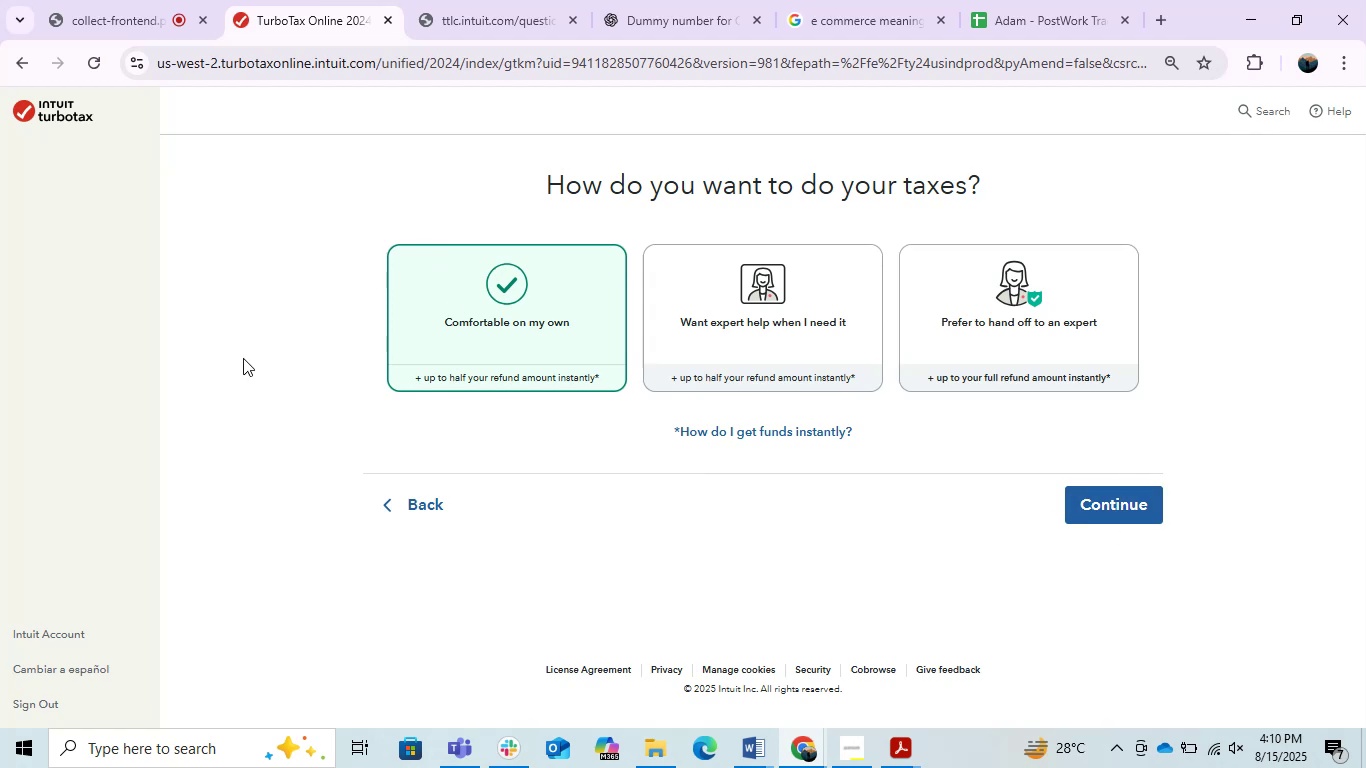 
key(PrintScreen)
 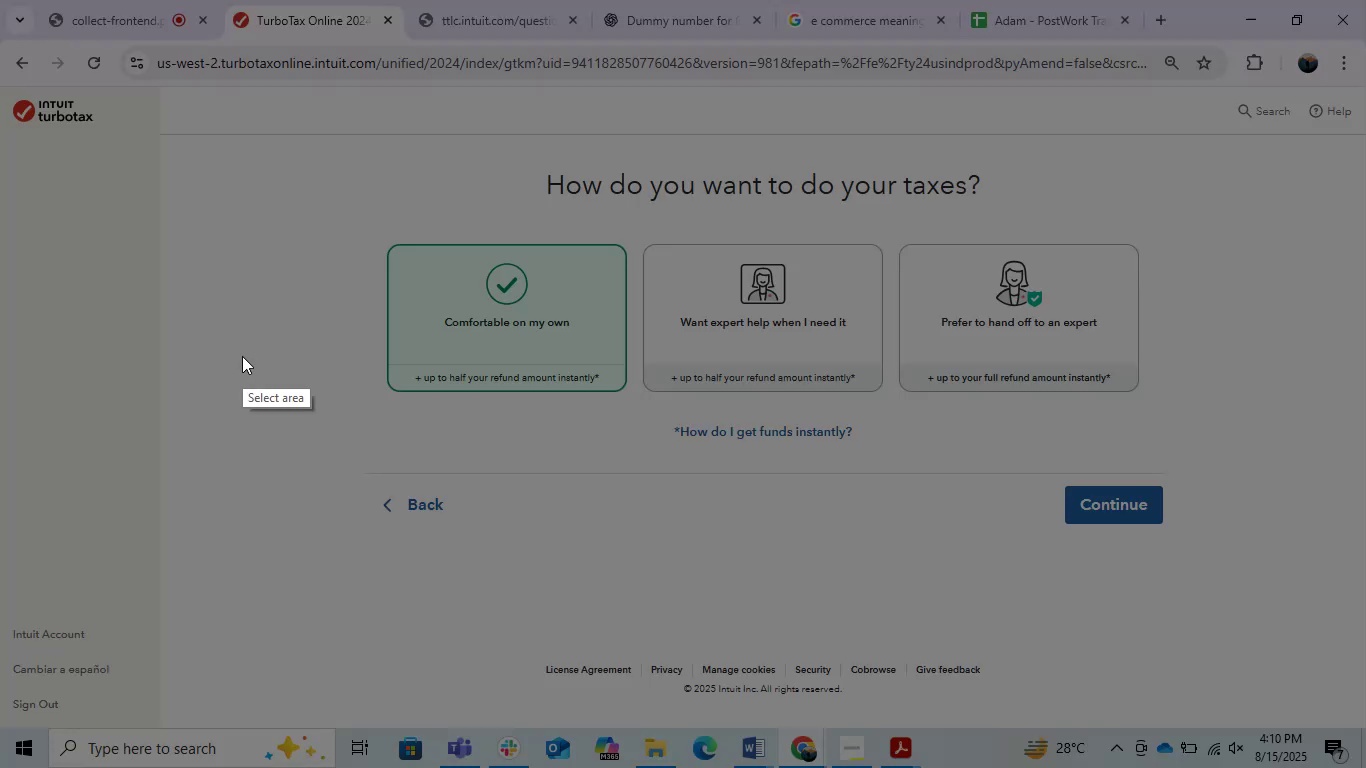 
left_click_drag(start_coordinate=[192, 148], to_coordinate=[1329, 568])
 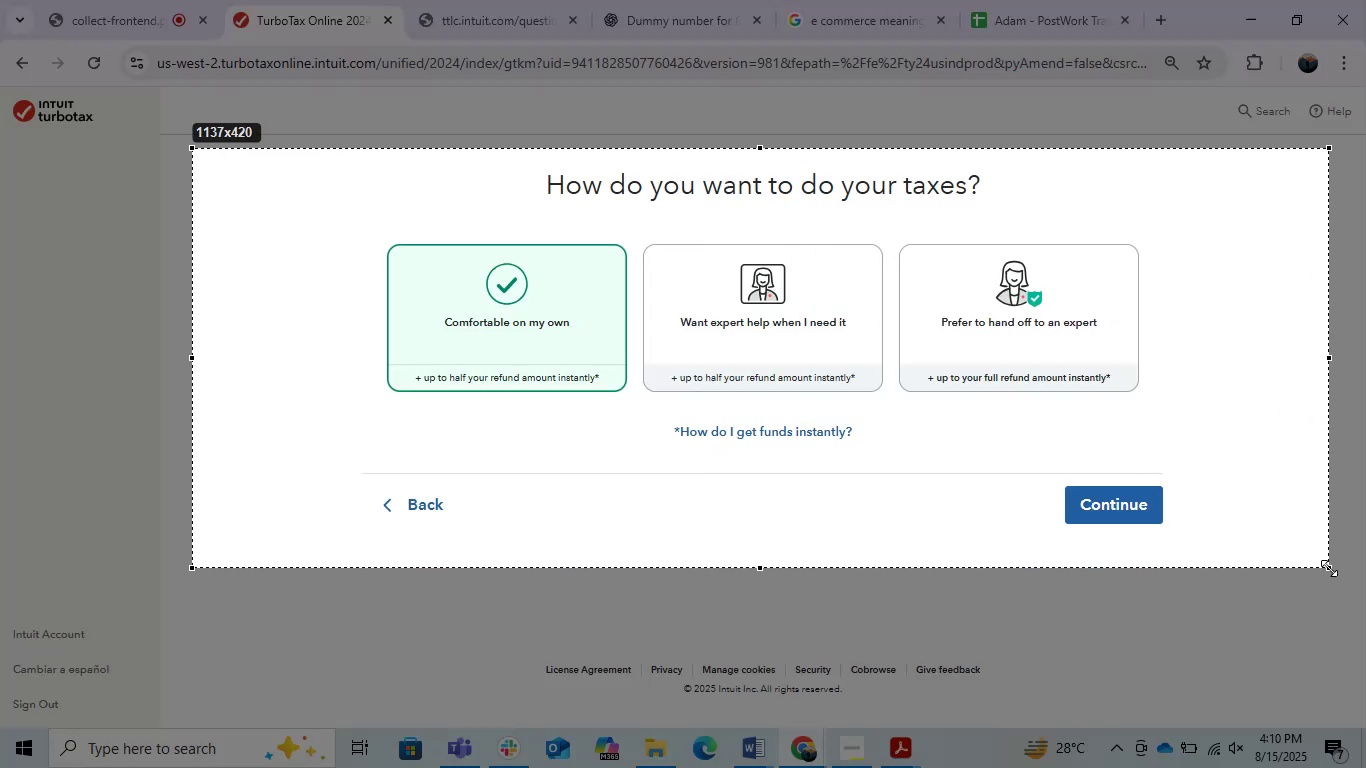 
key(Control+C)
 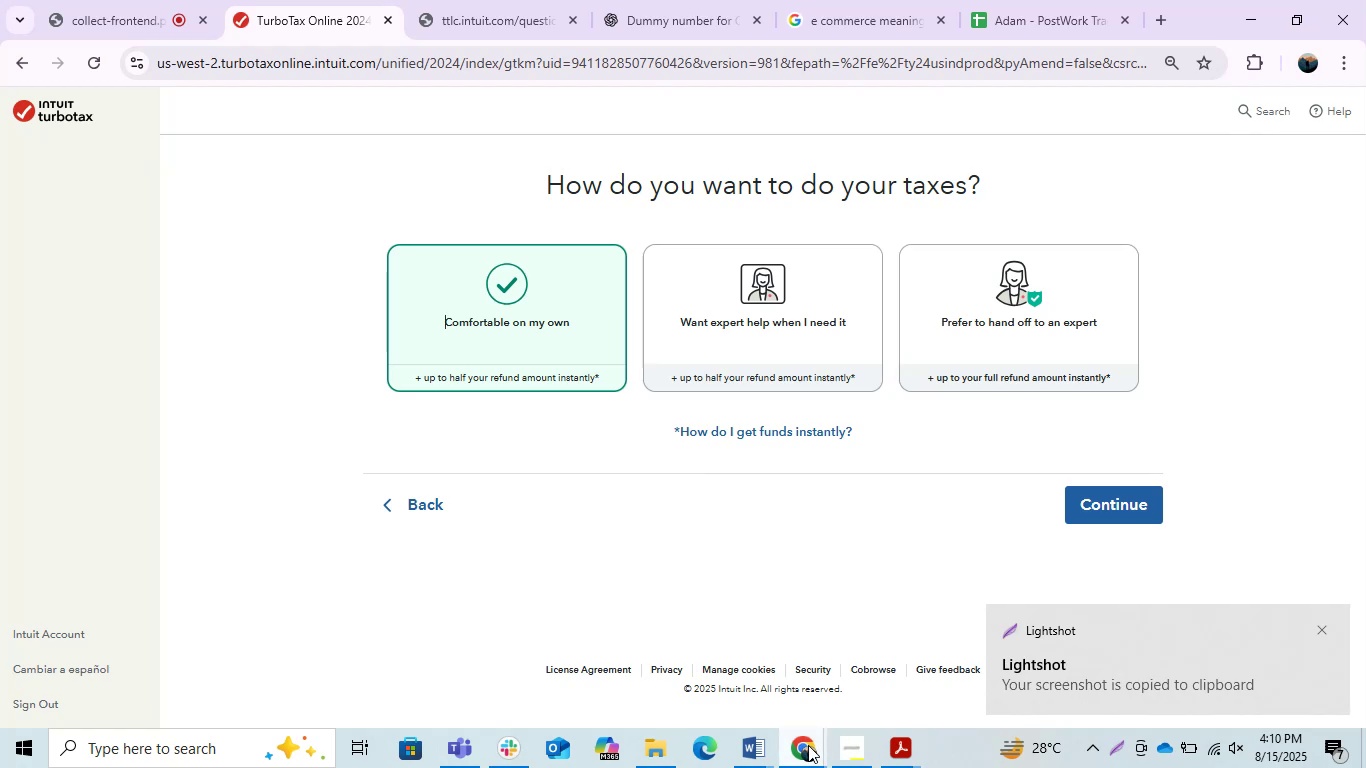 
left_click([824, 657])
 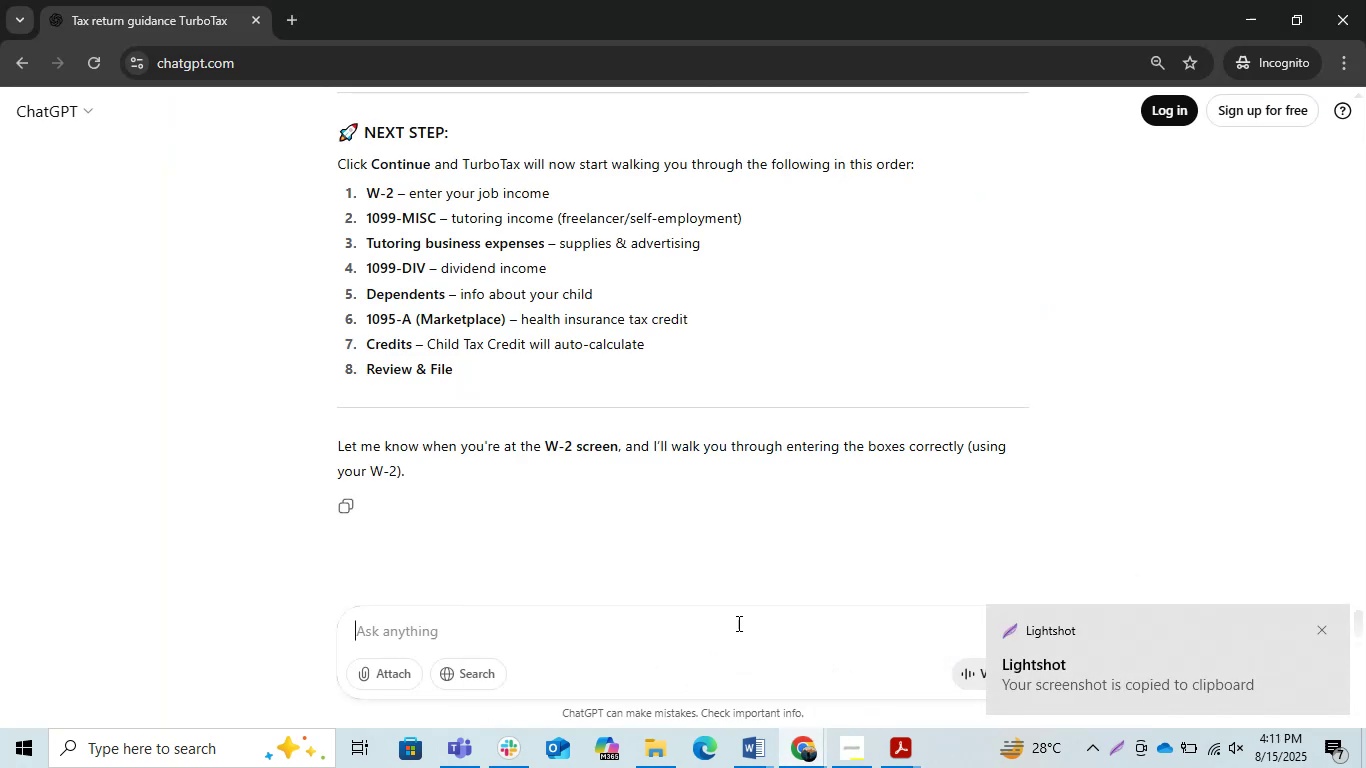 
left_click([720, 620])
 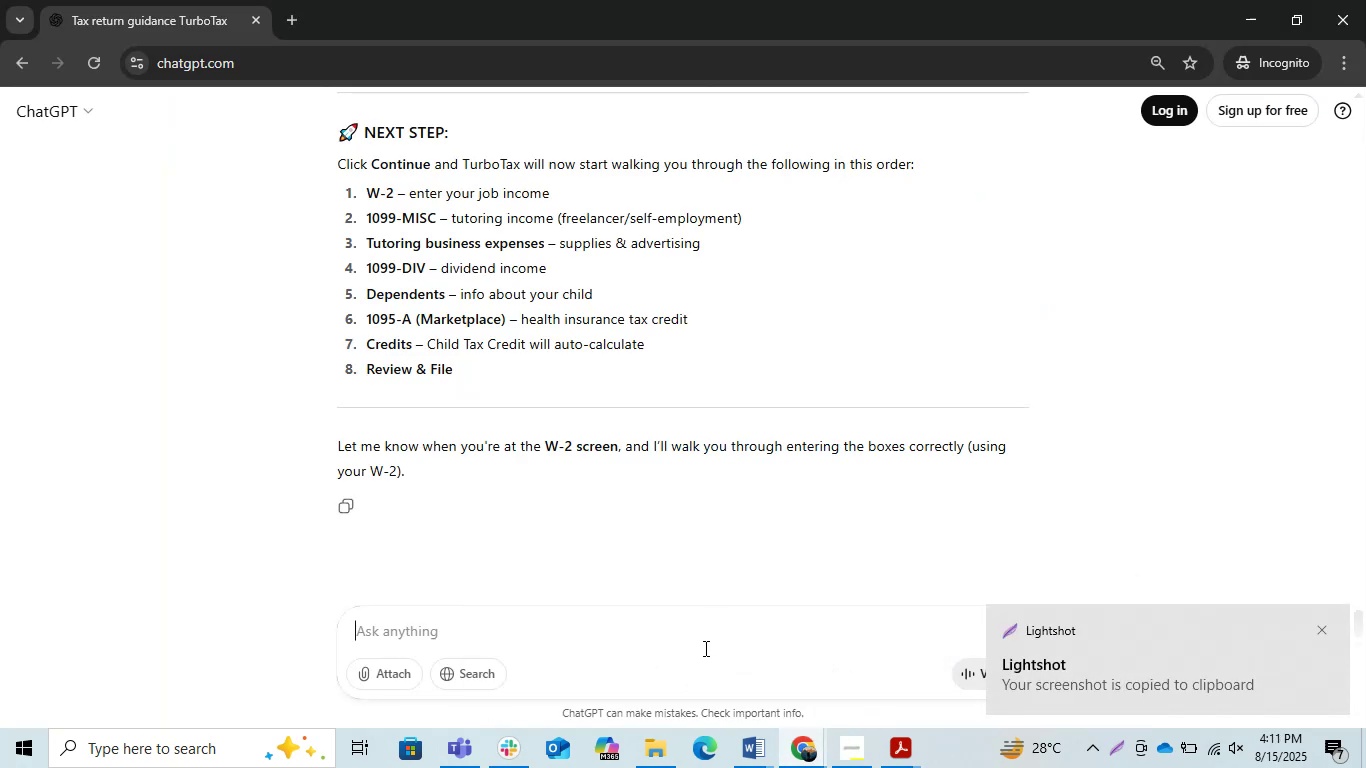 
left_click([704, 648])
 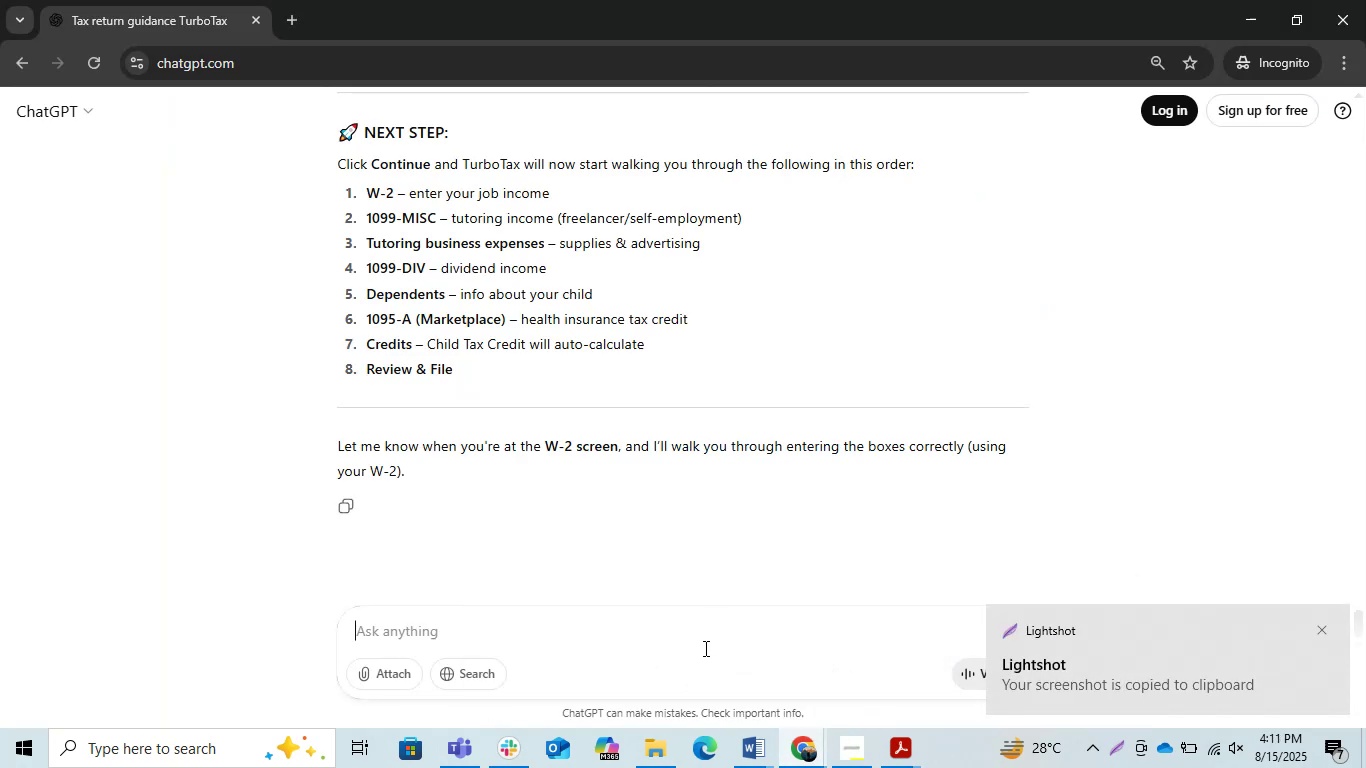 
key(Control+V)
 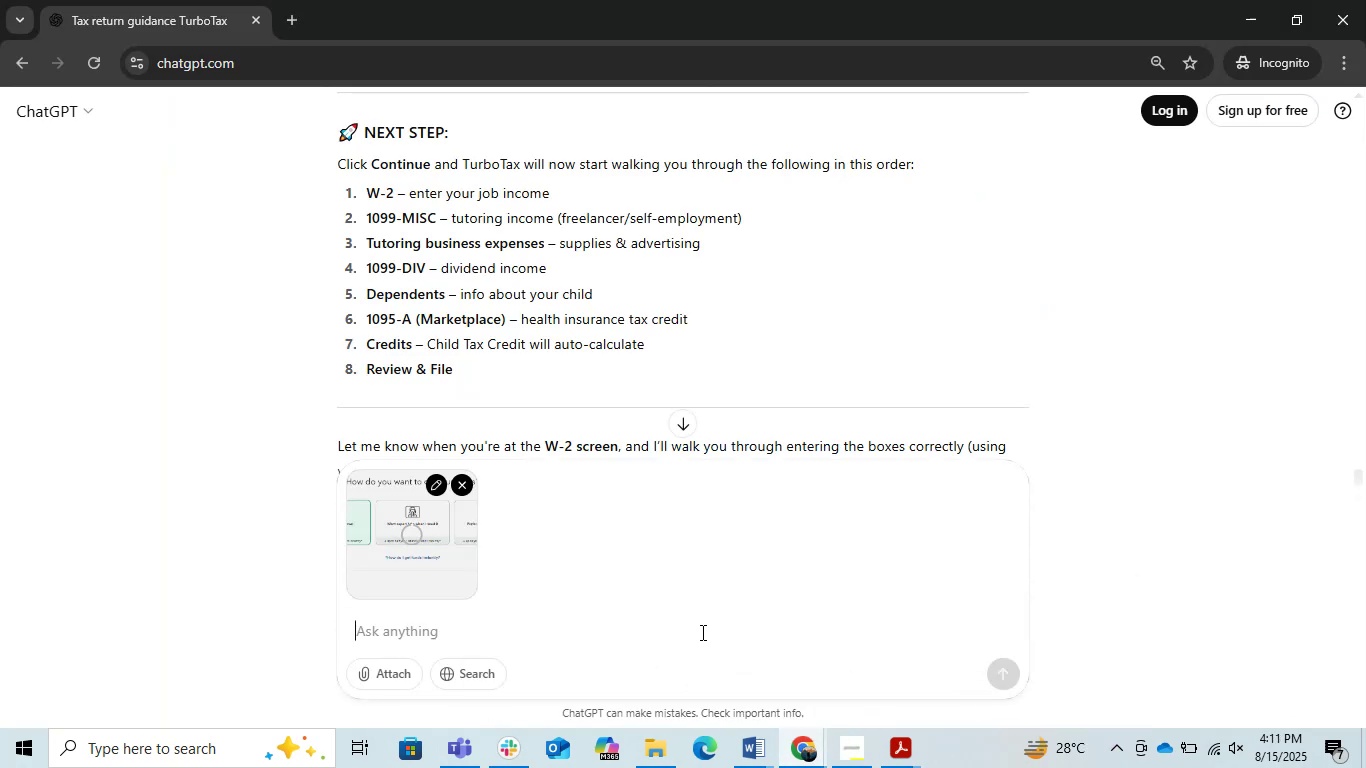 
key(Enter)
 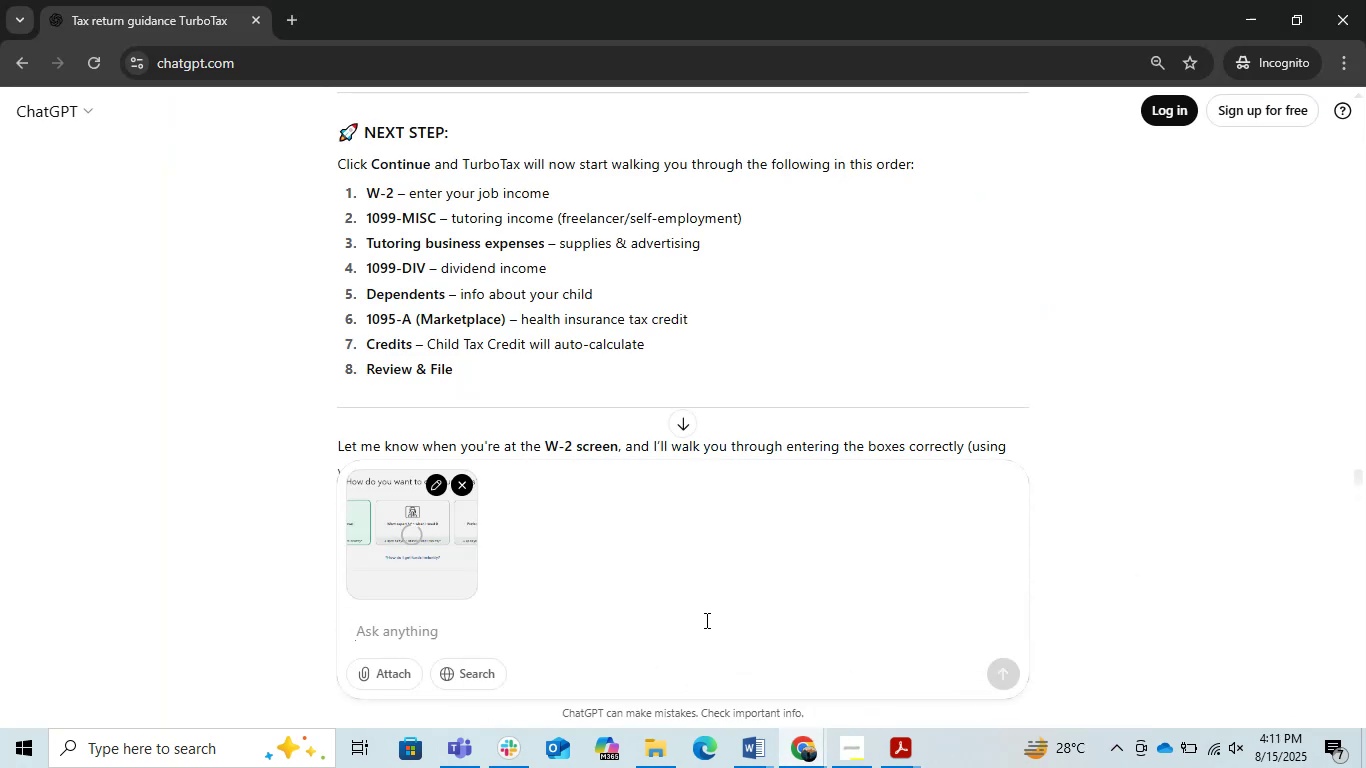 
wait(8.46)
 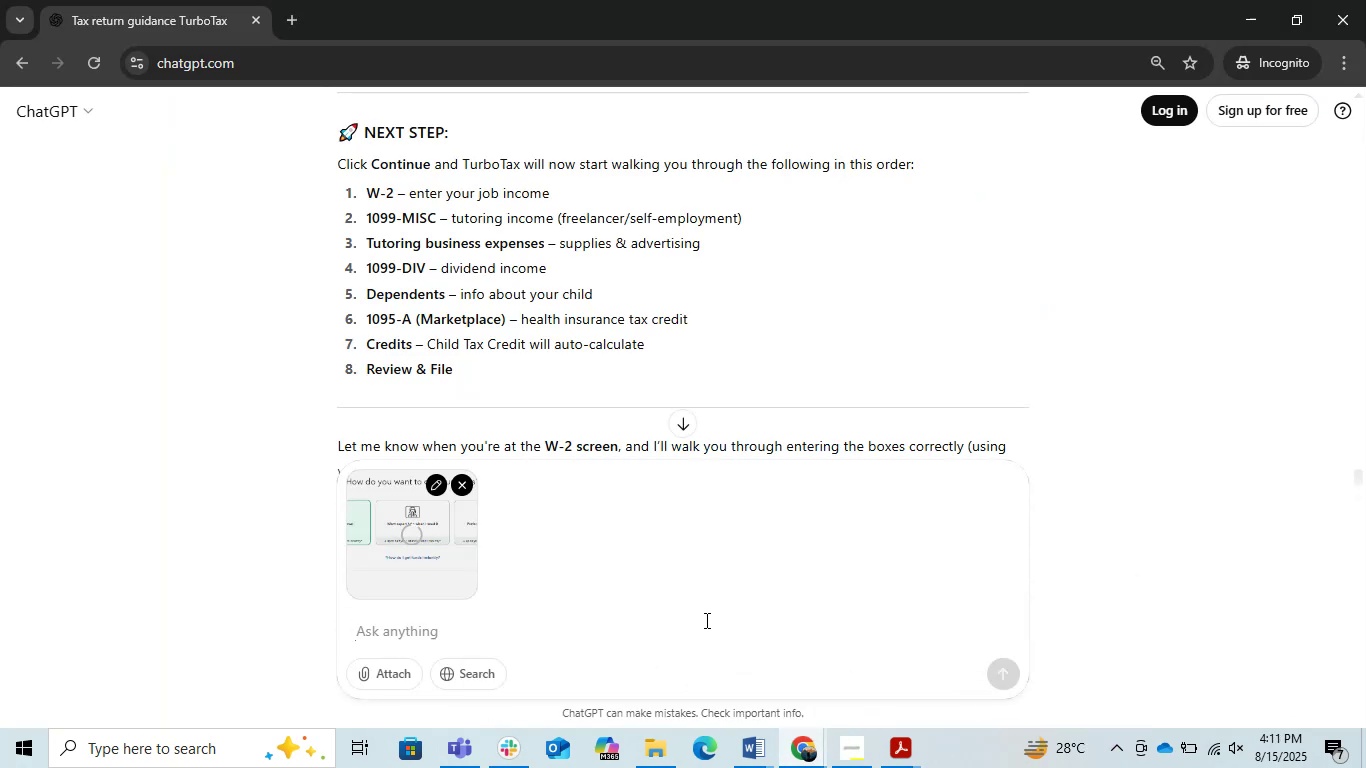 
key(Enter)
 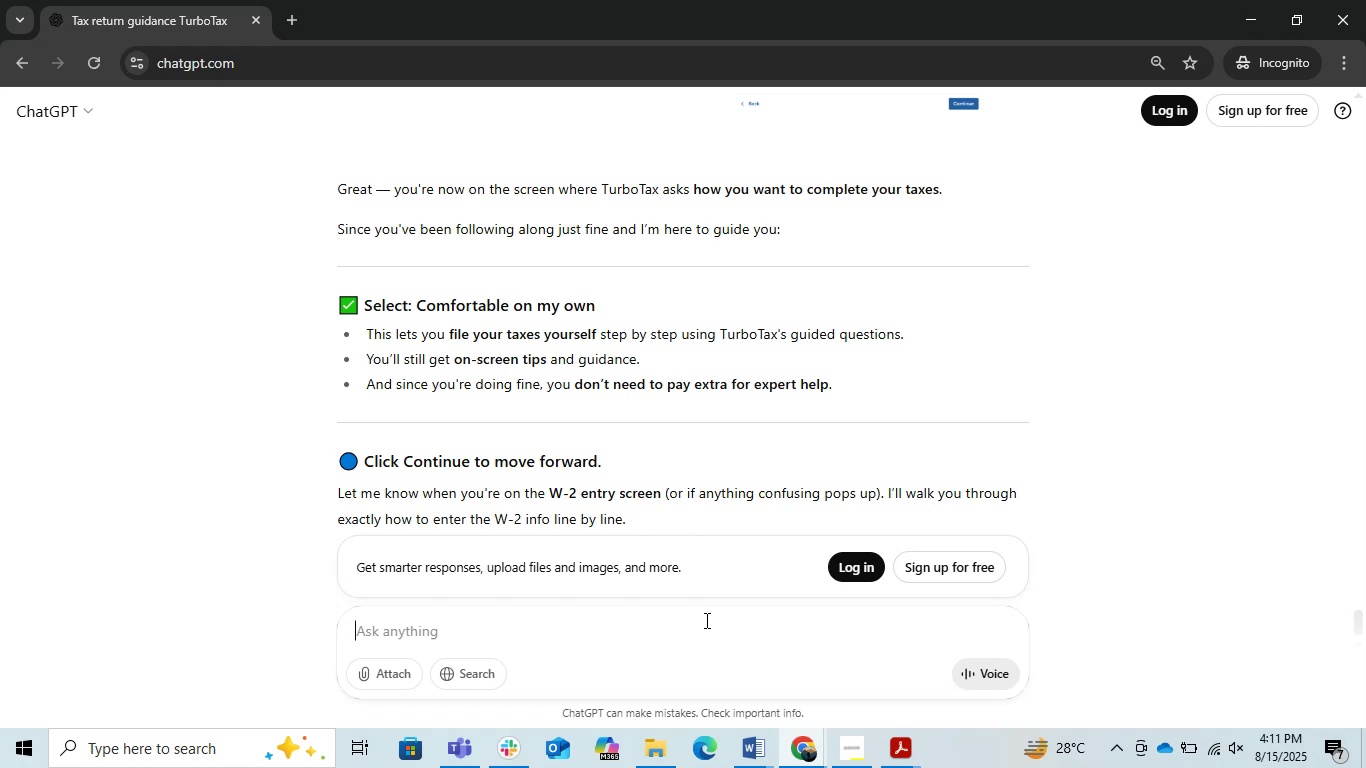 
wait(39.32)
 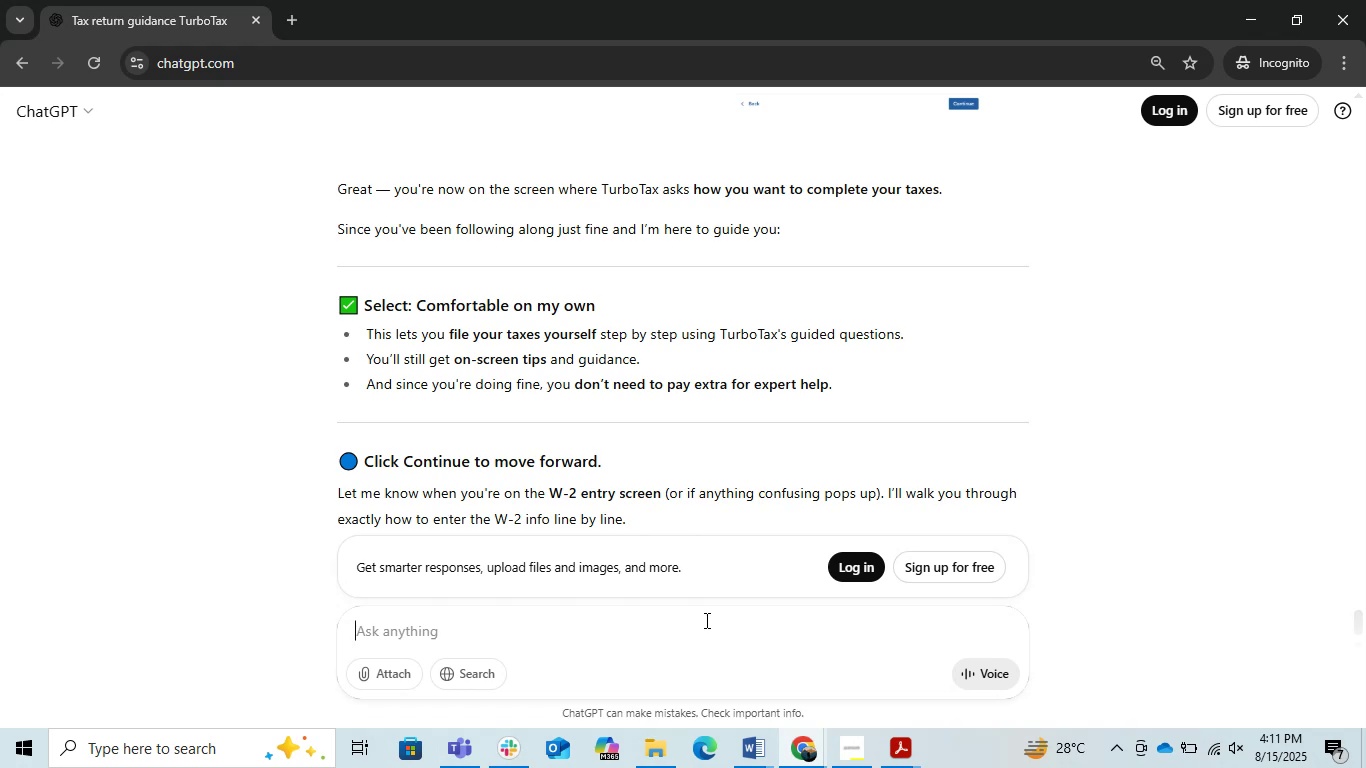 
scroll: coordinate [652, 392], scroll_direction: down, amount: 2.0
 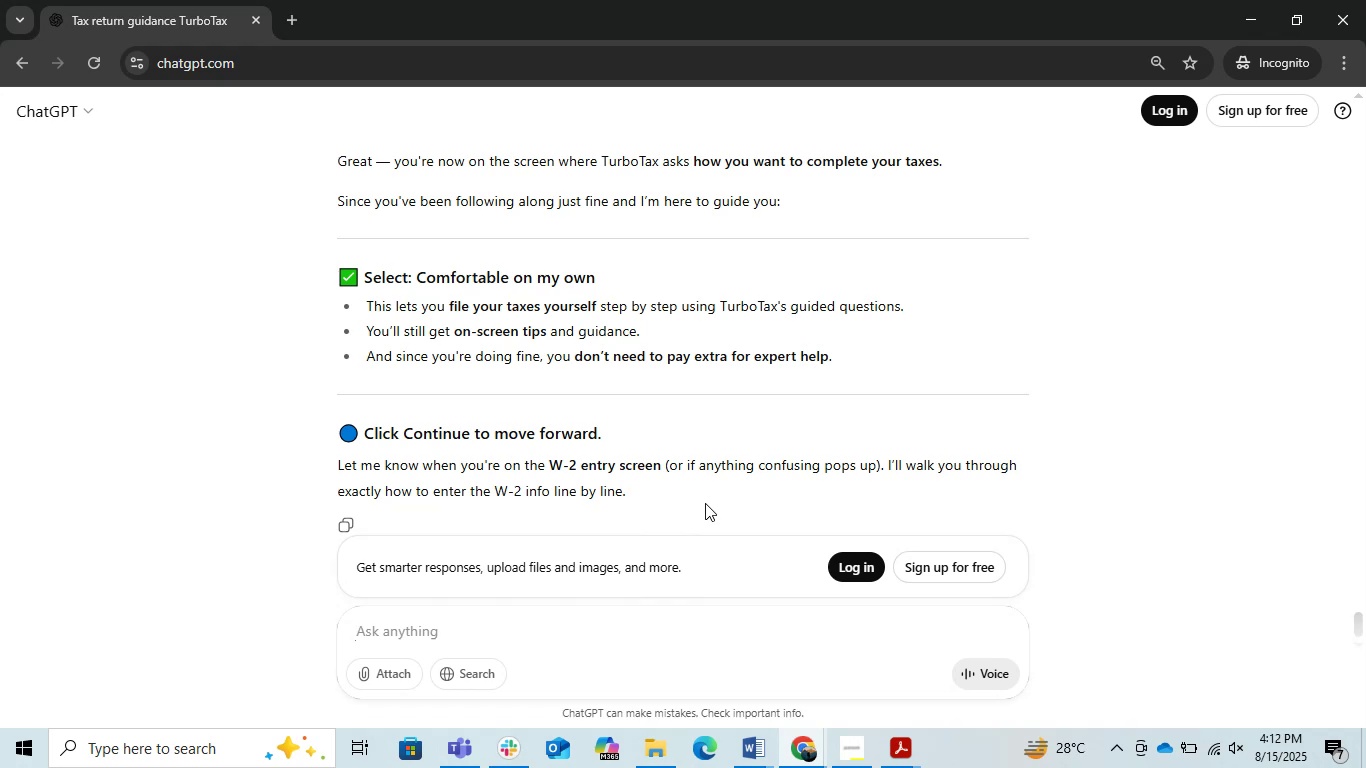 
wait(13.18)
 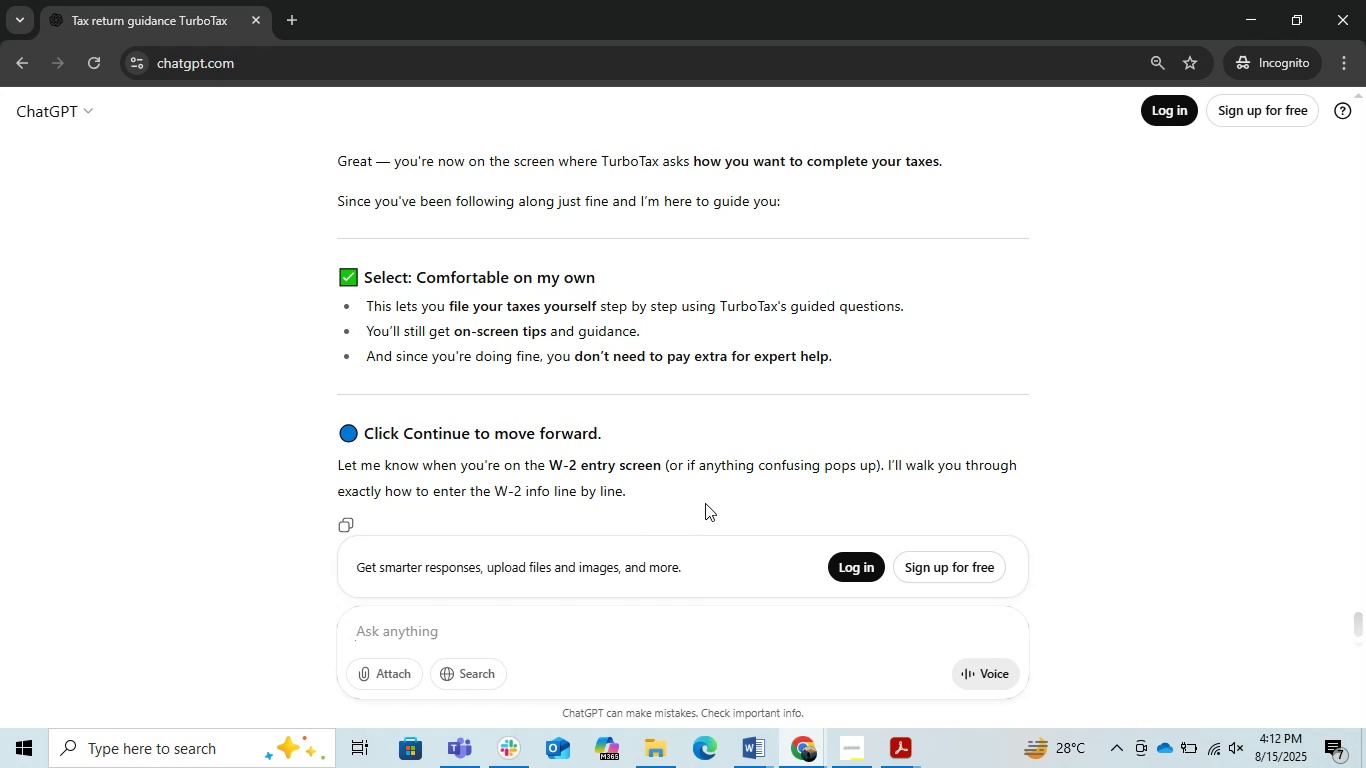 
scroll: coordinate [719, 475], scroll_direction: up, amount: 1.0
 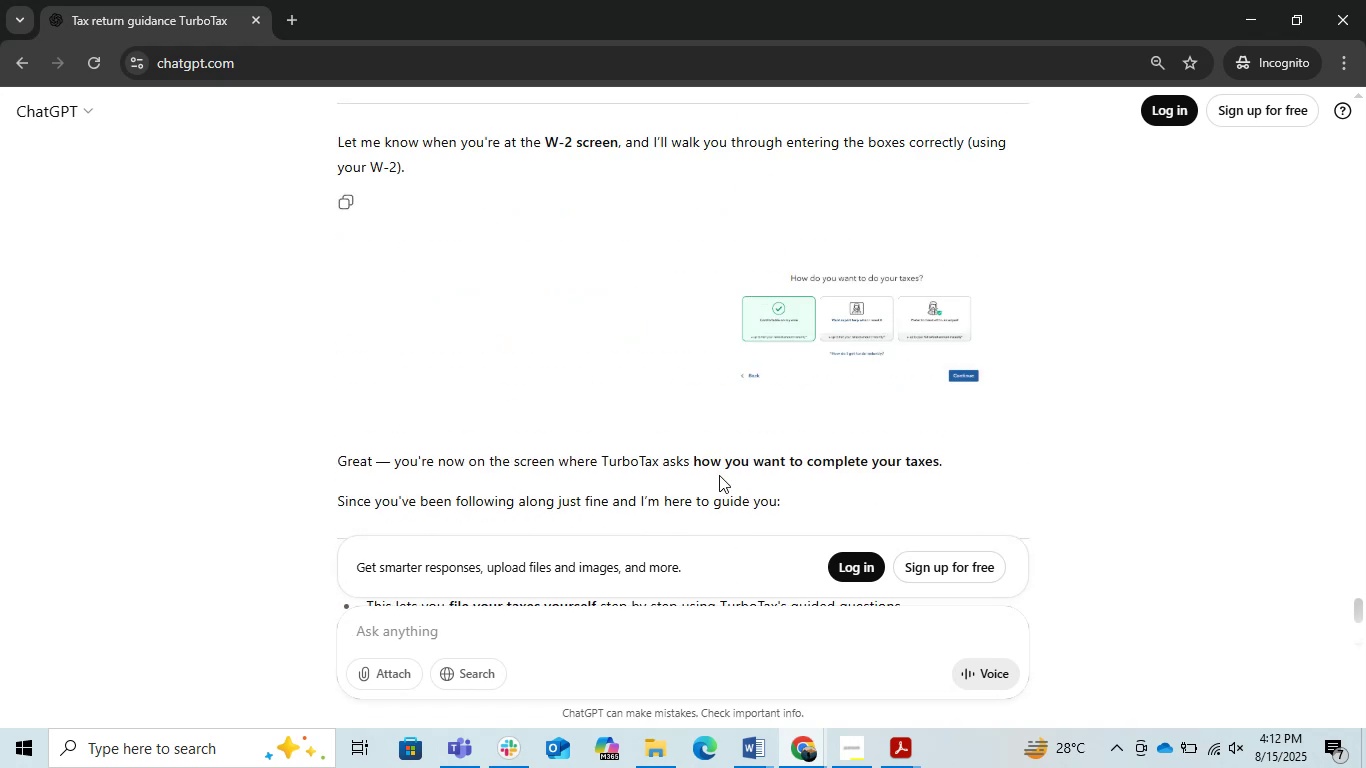 
scroll: coordinate [719, 475], scroll_direction: down, amount: 3.0
 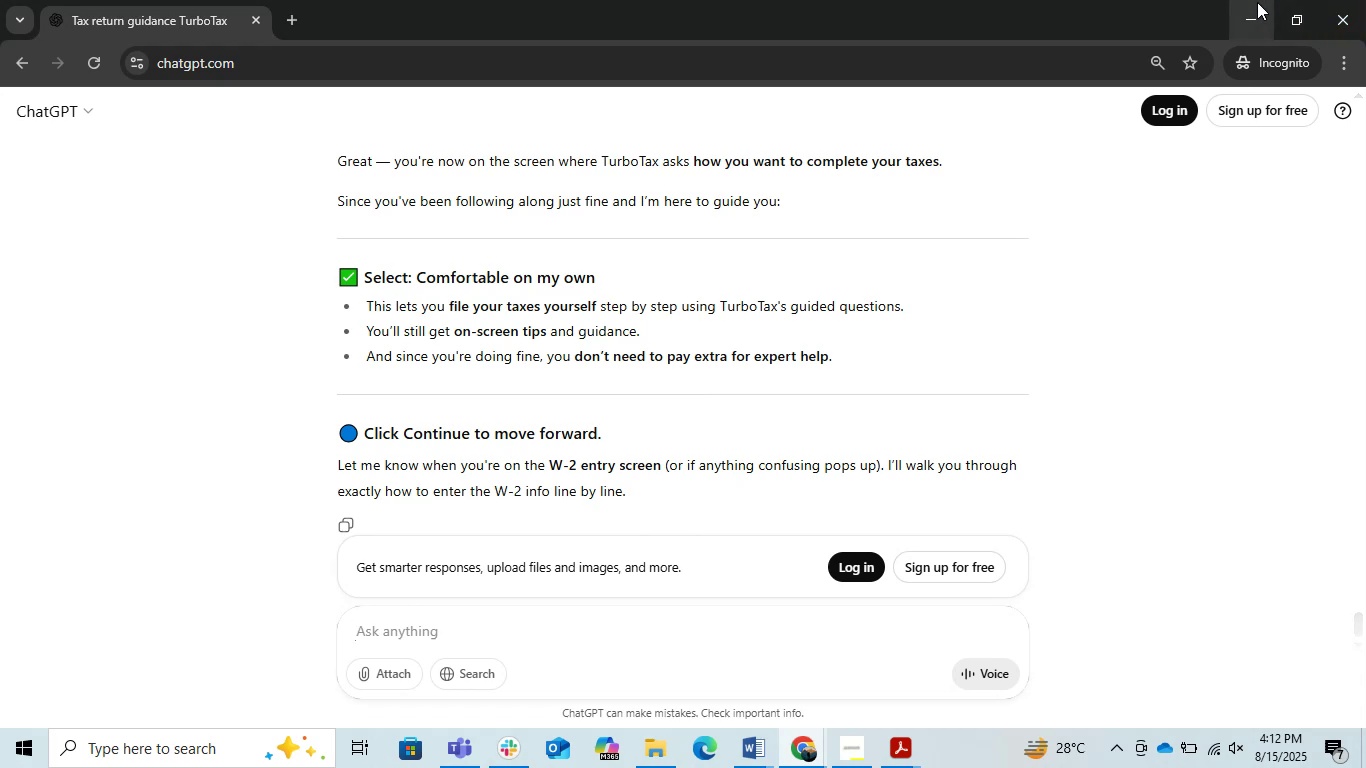 
left_click([1256, 2])
 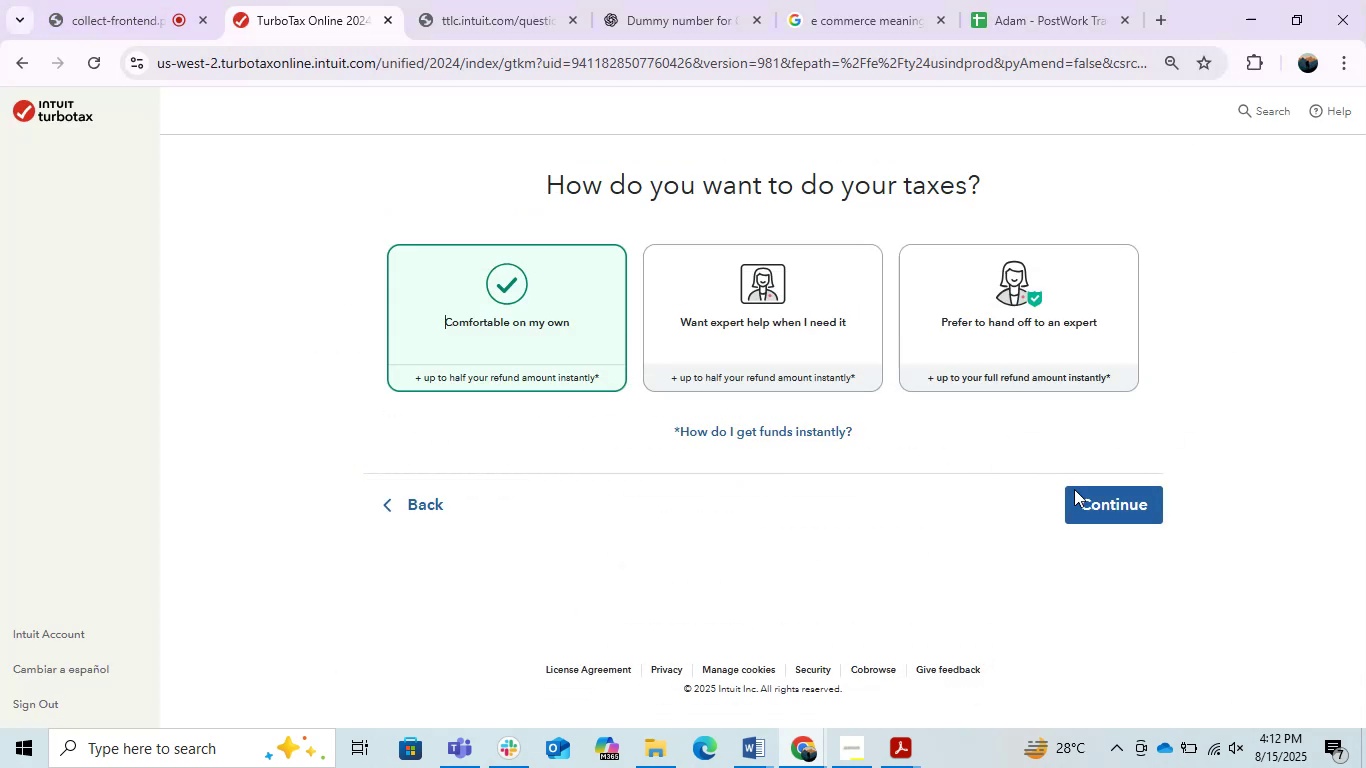 
left_click([1120, 505])
 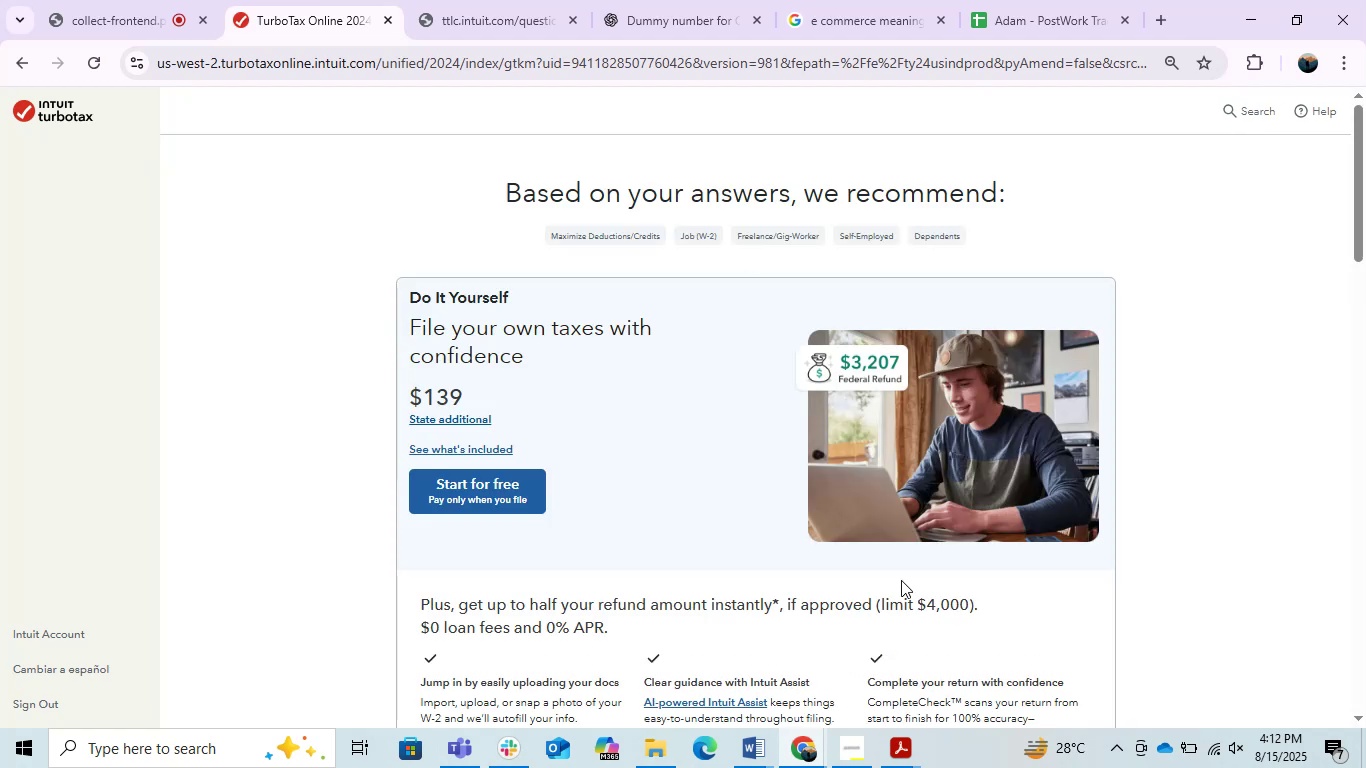 
wait(12.94)
 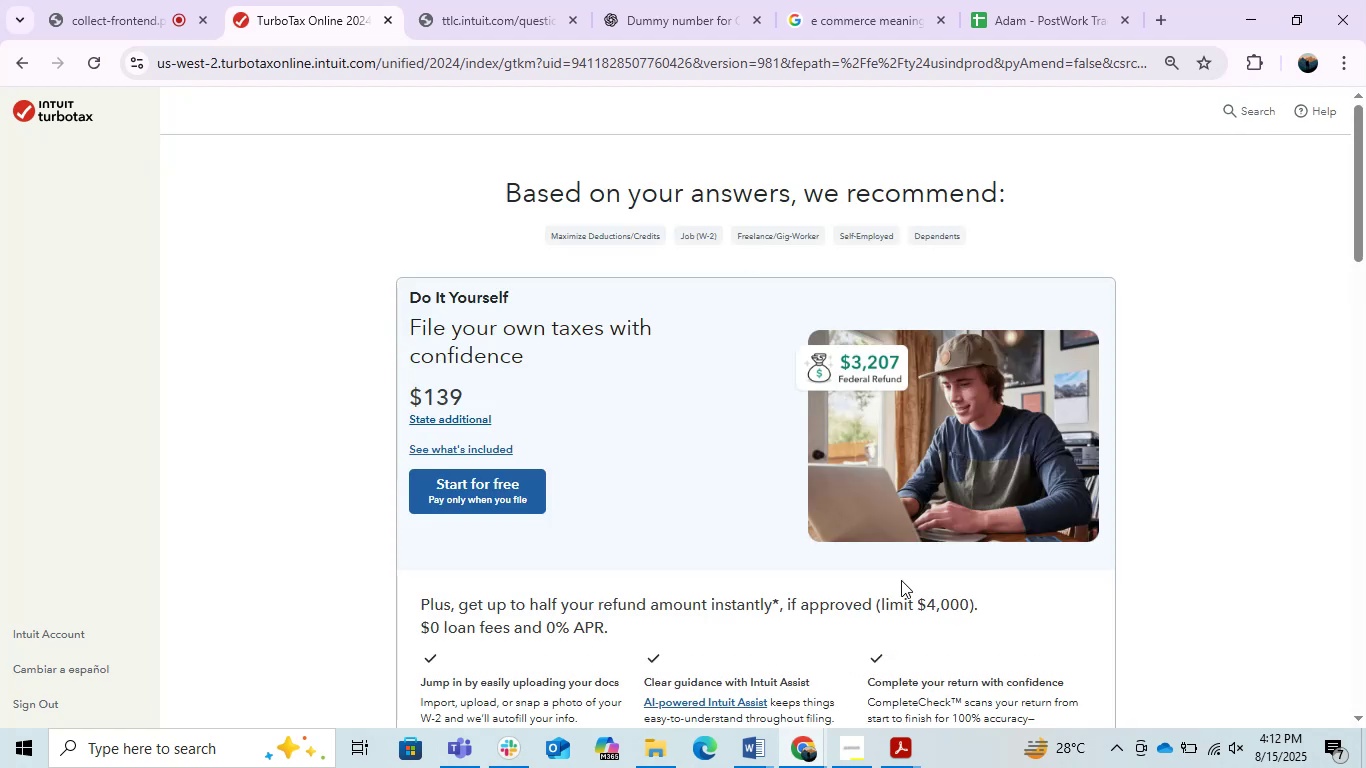 
left_click([498, 507])
 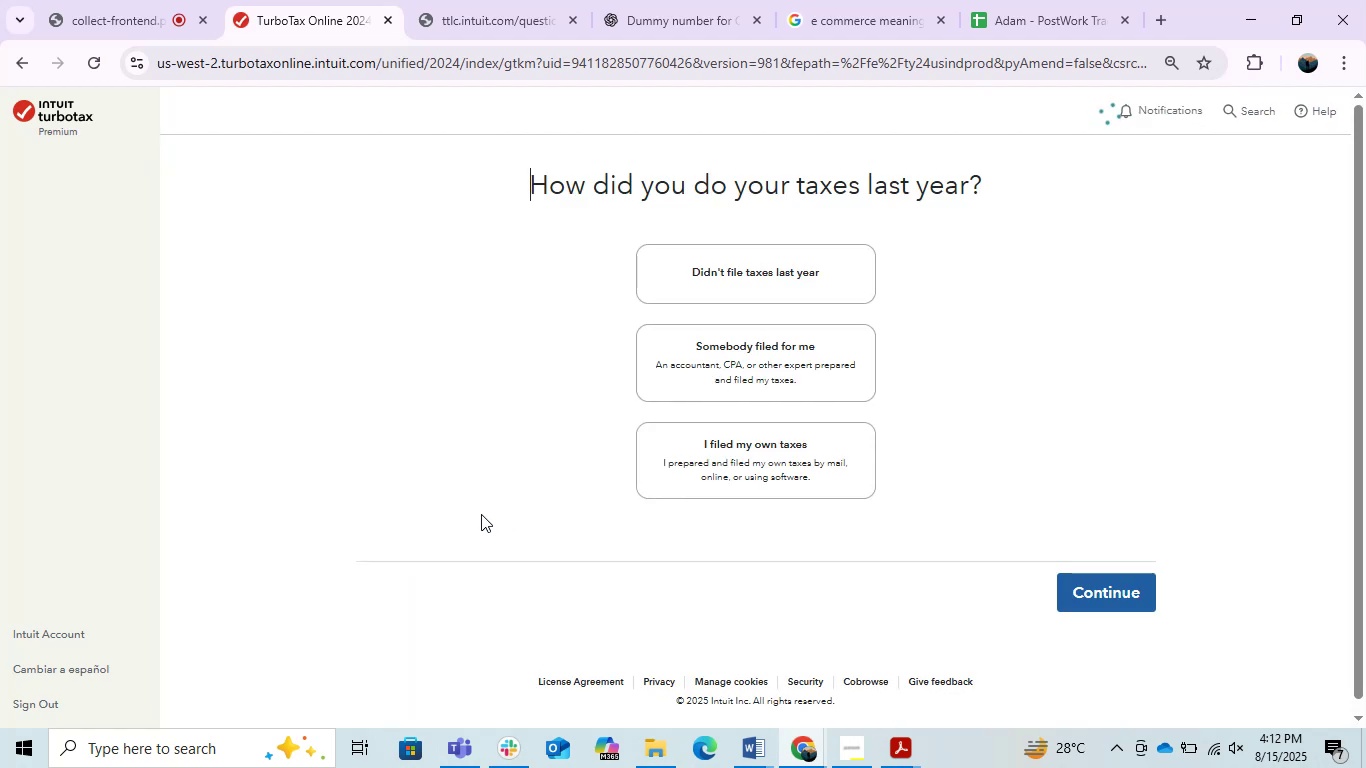 
wait(6.92)
 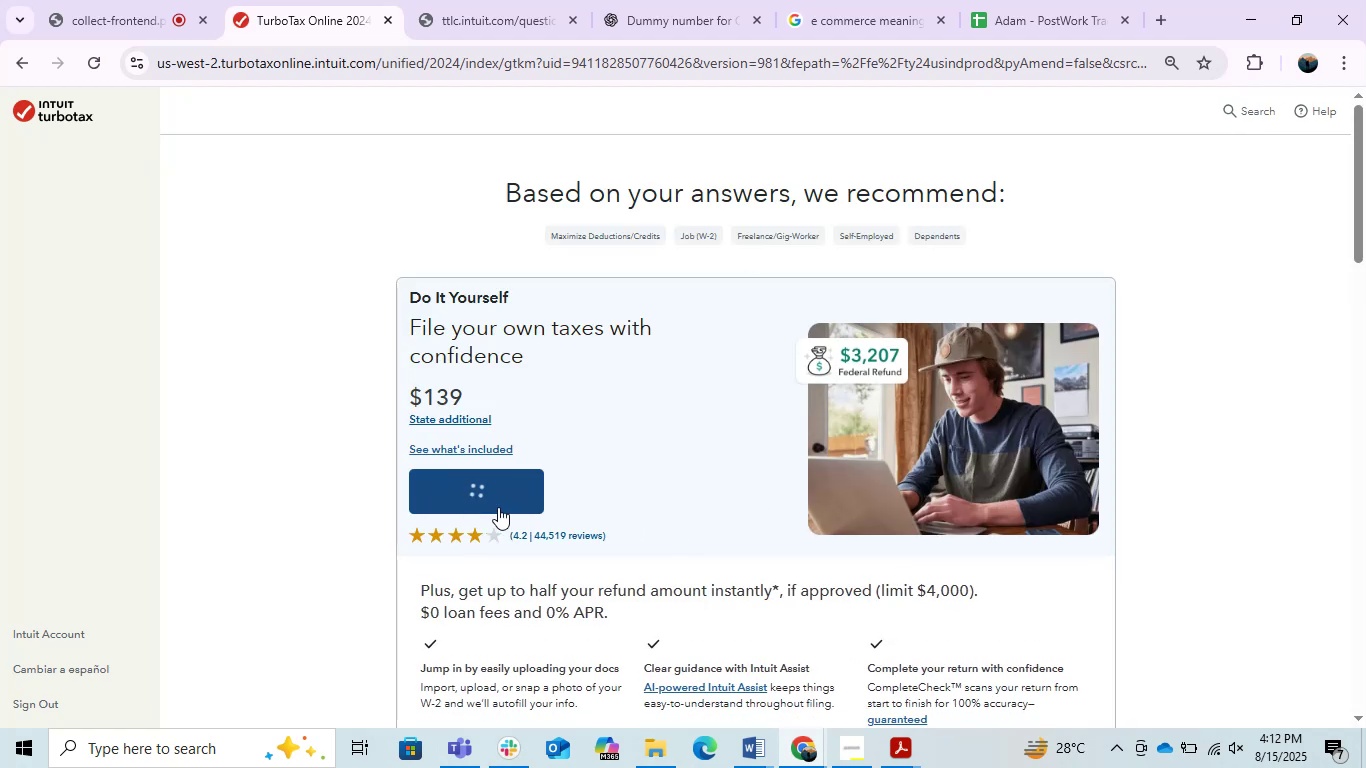 
left_click([768, 462])
 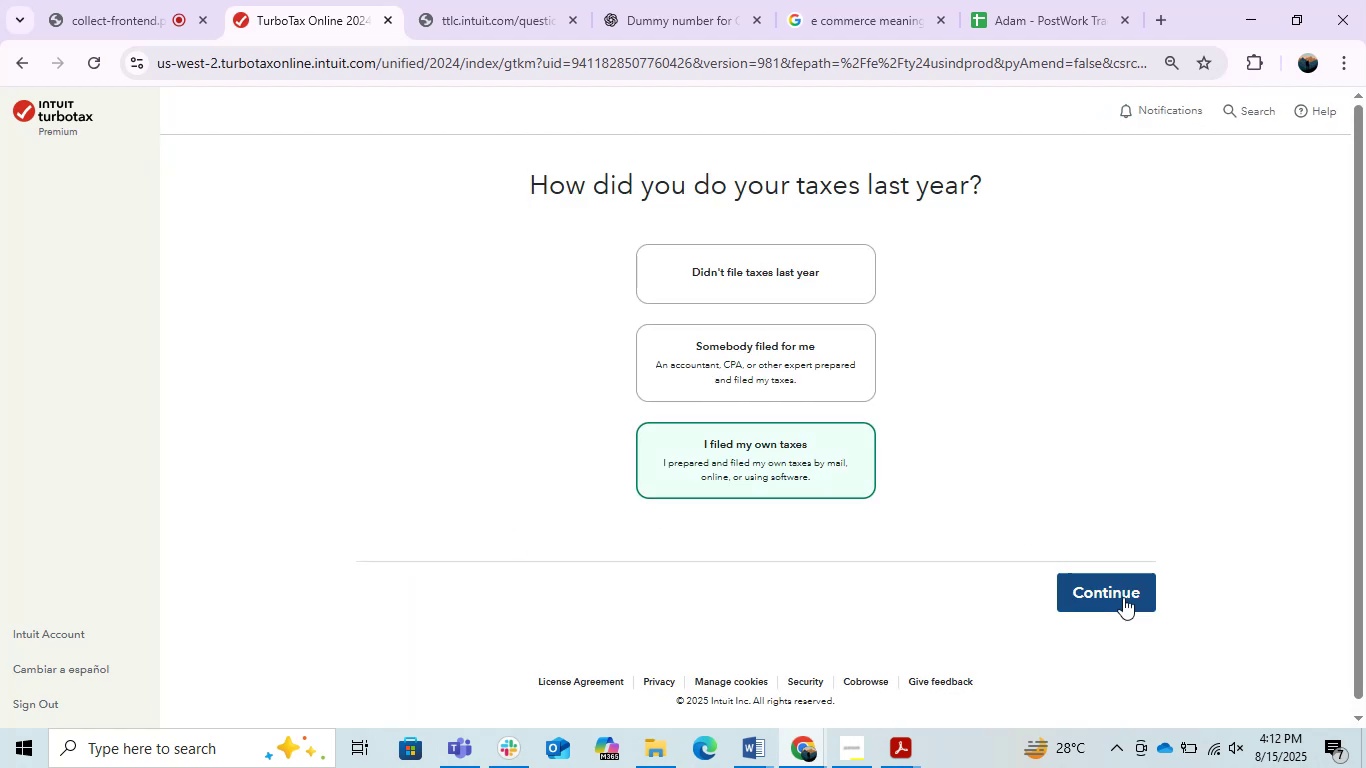 
left_click([1123, 603])
 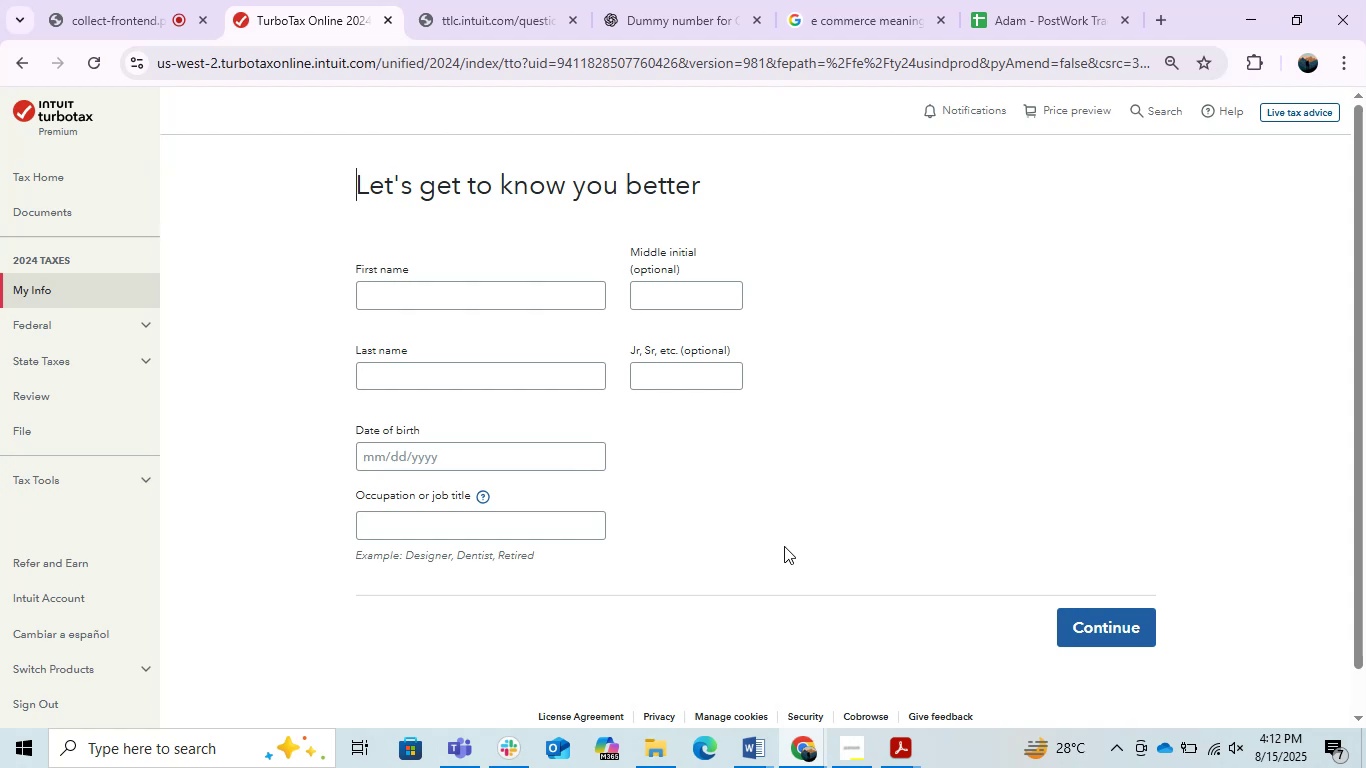 
wait(21.16)
 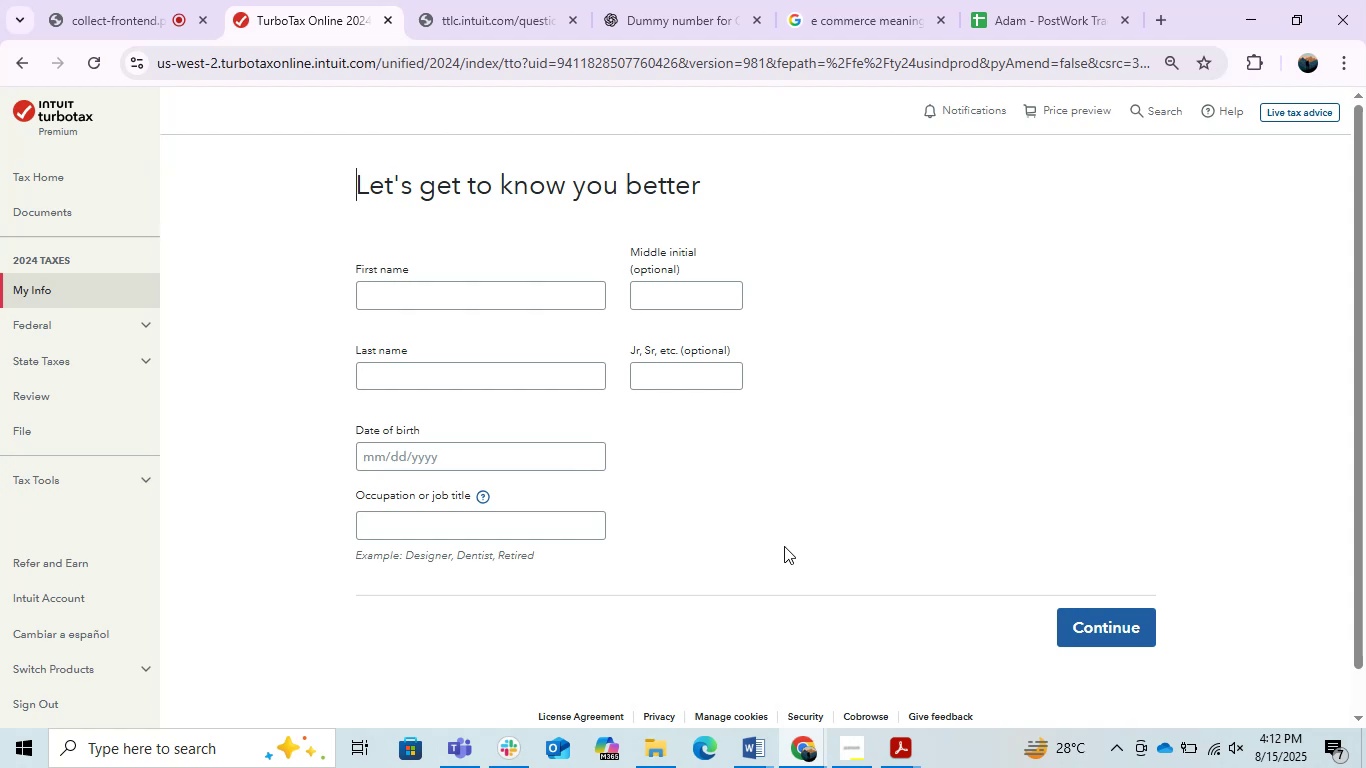 
left_click([915, 756])
 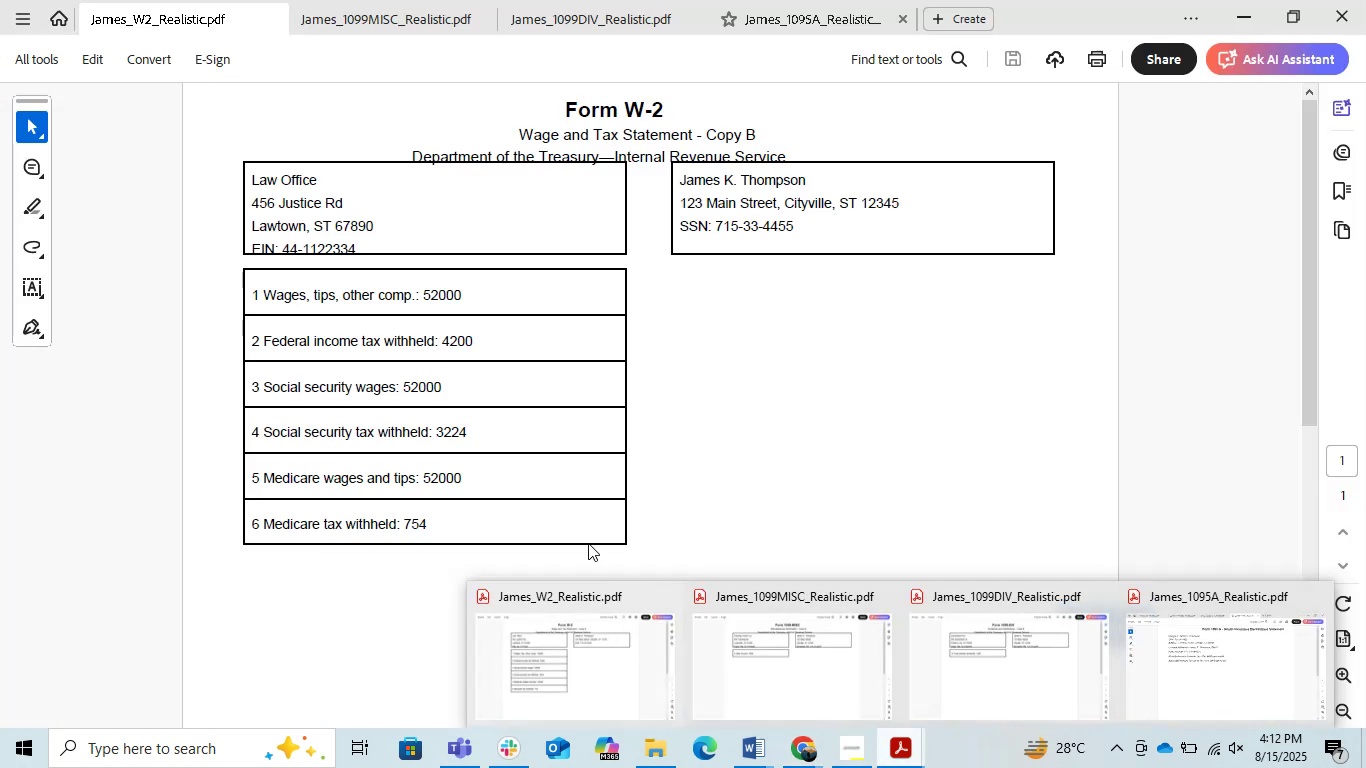 
left_click([1110, 441])
 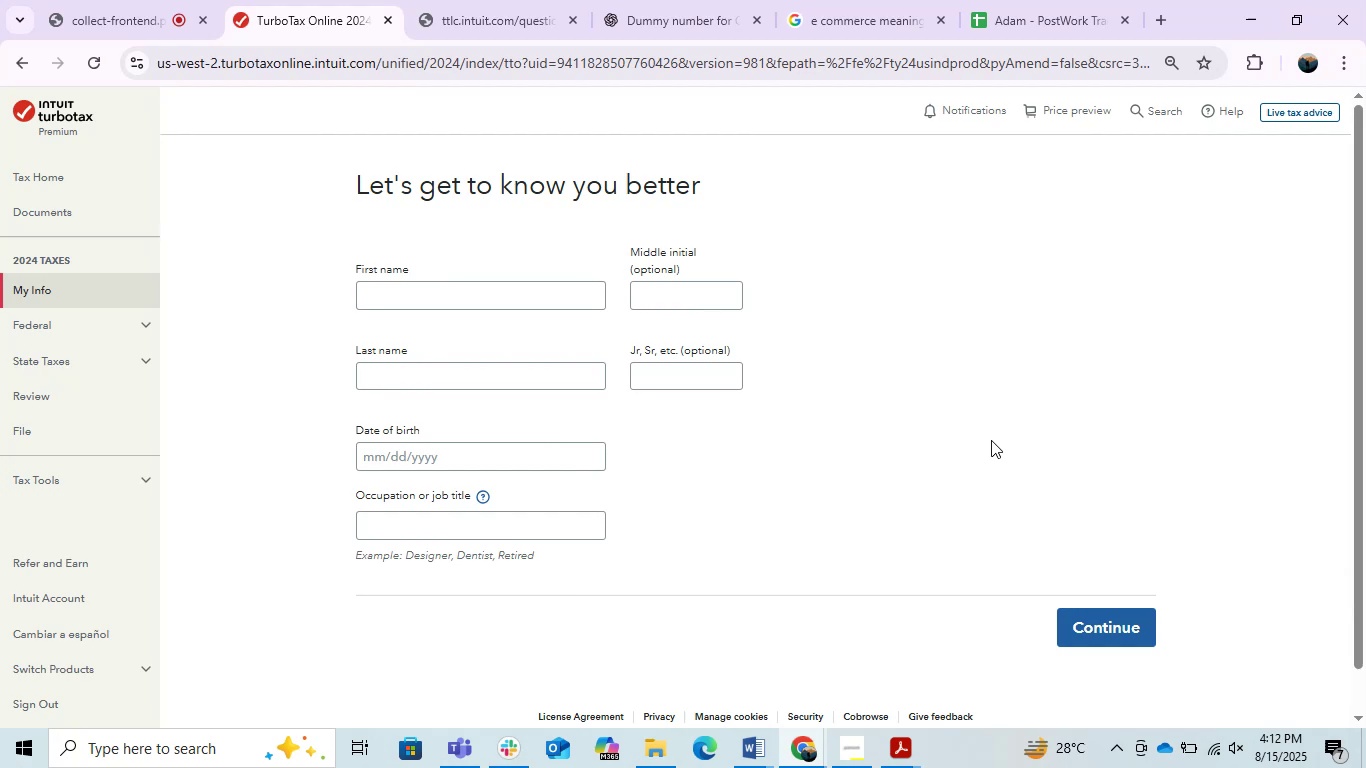 
key(PrintScreen)
 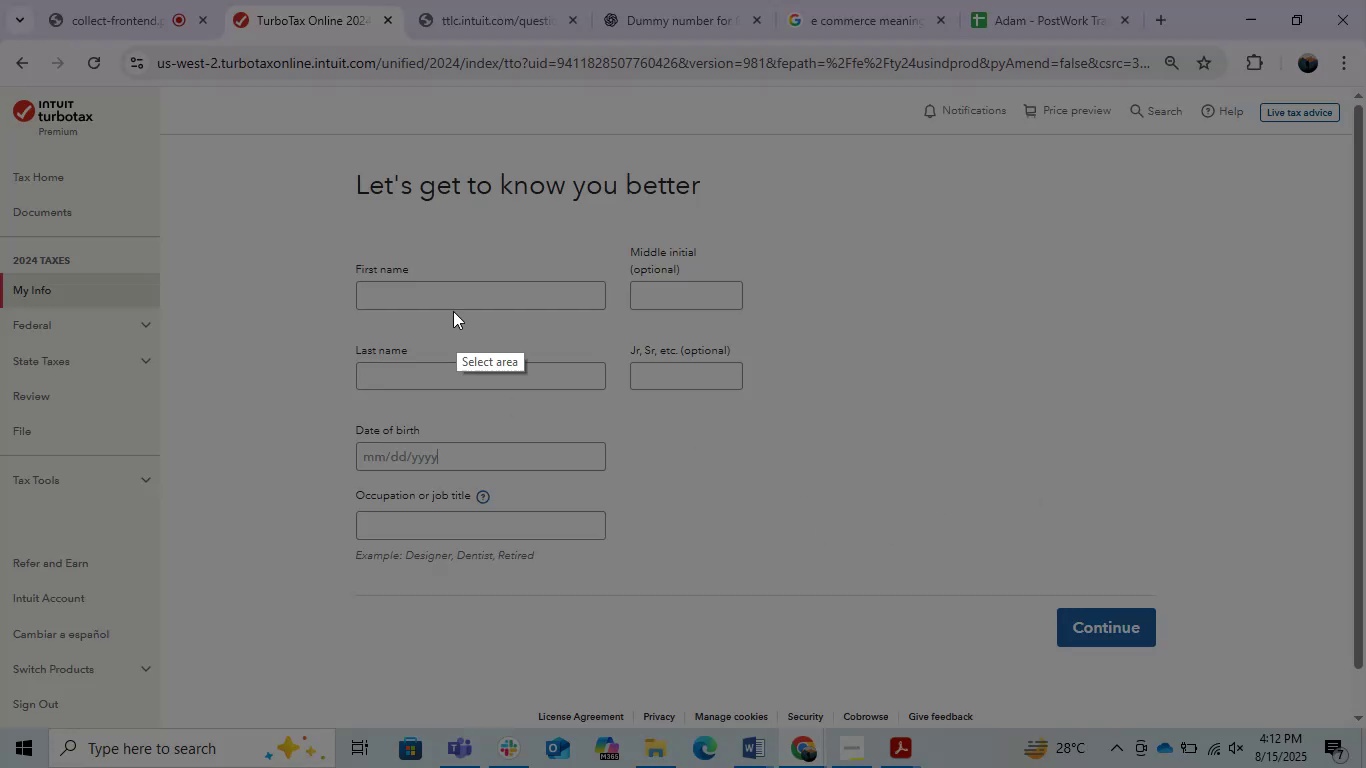 
left_click_drag(start_coordinate=[251, 138], to_coordinate=[1227, 667])
 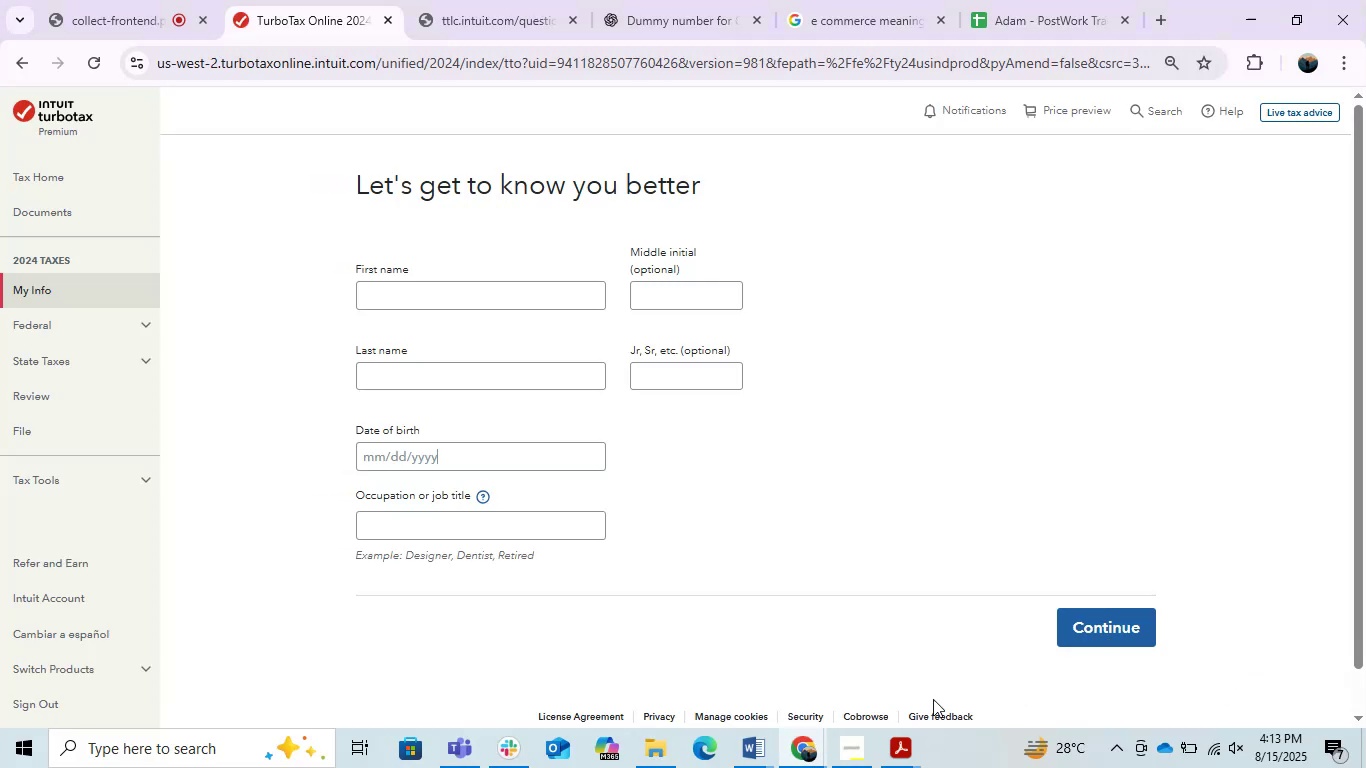 
key(Control+C)
 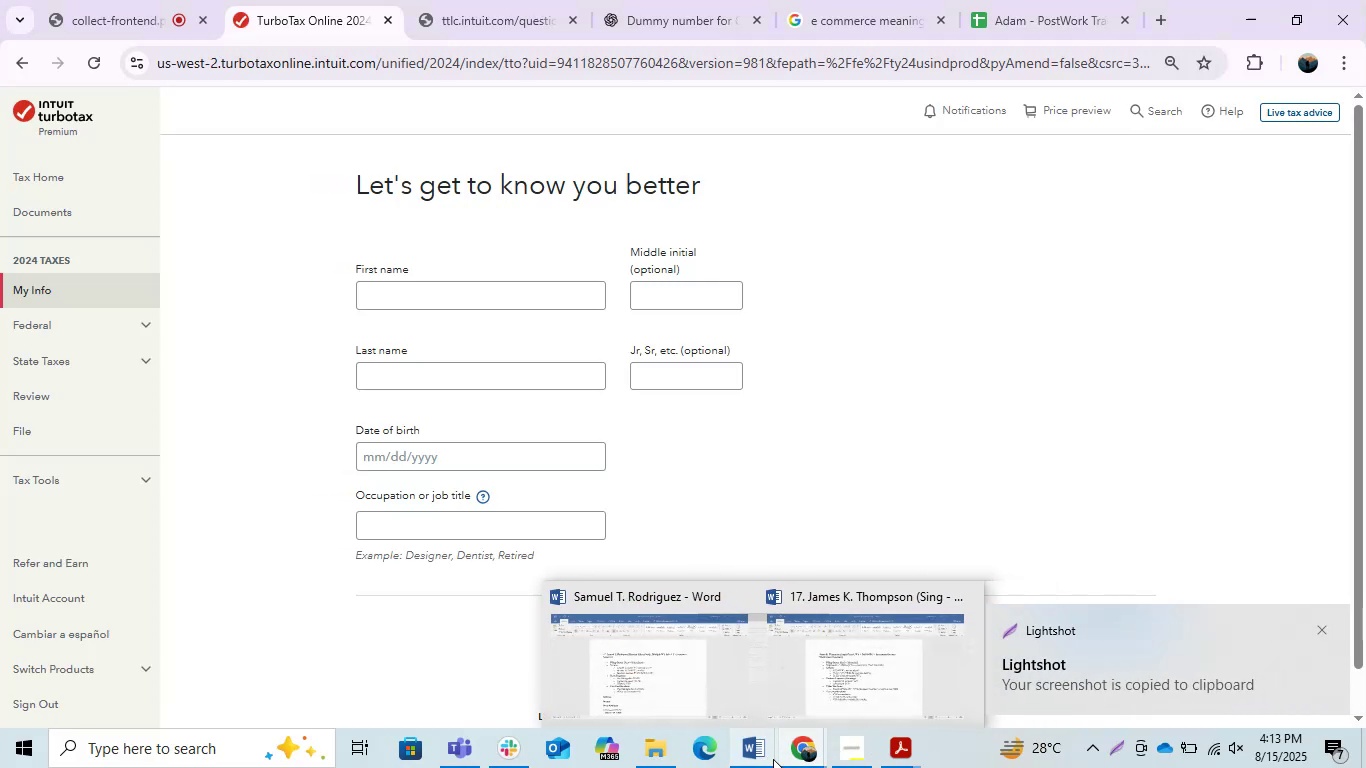 
left_click([813, 690])
 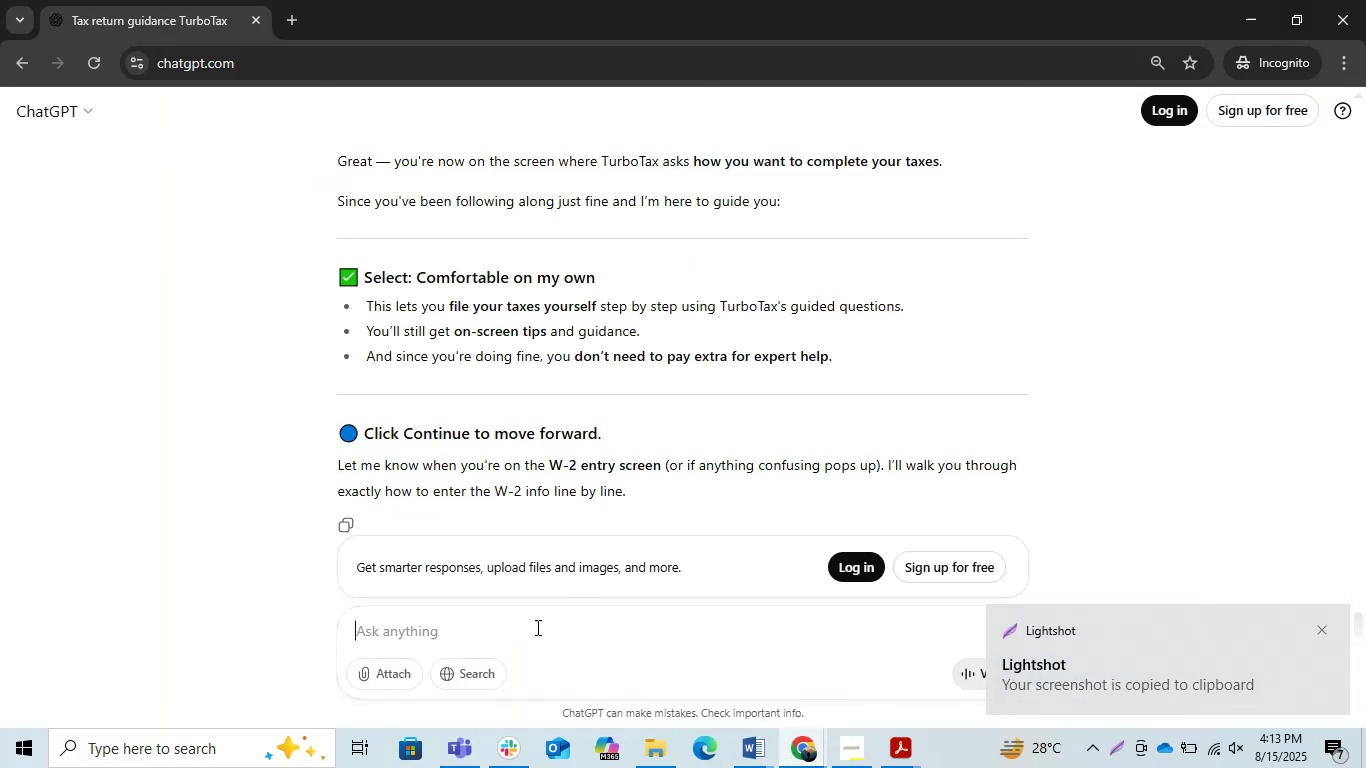 
left_click([536, 628])
 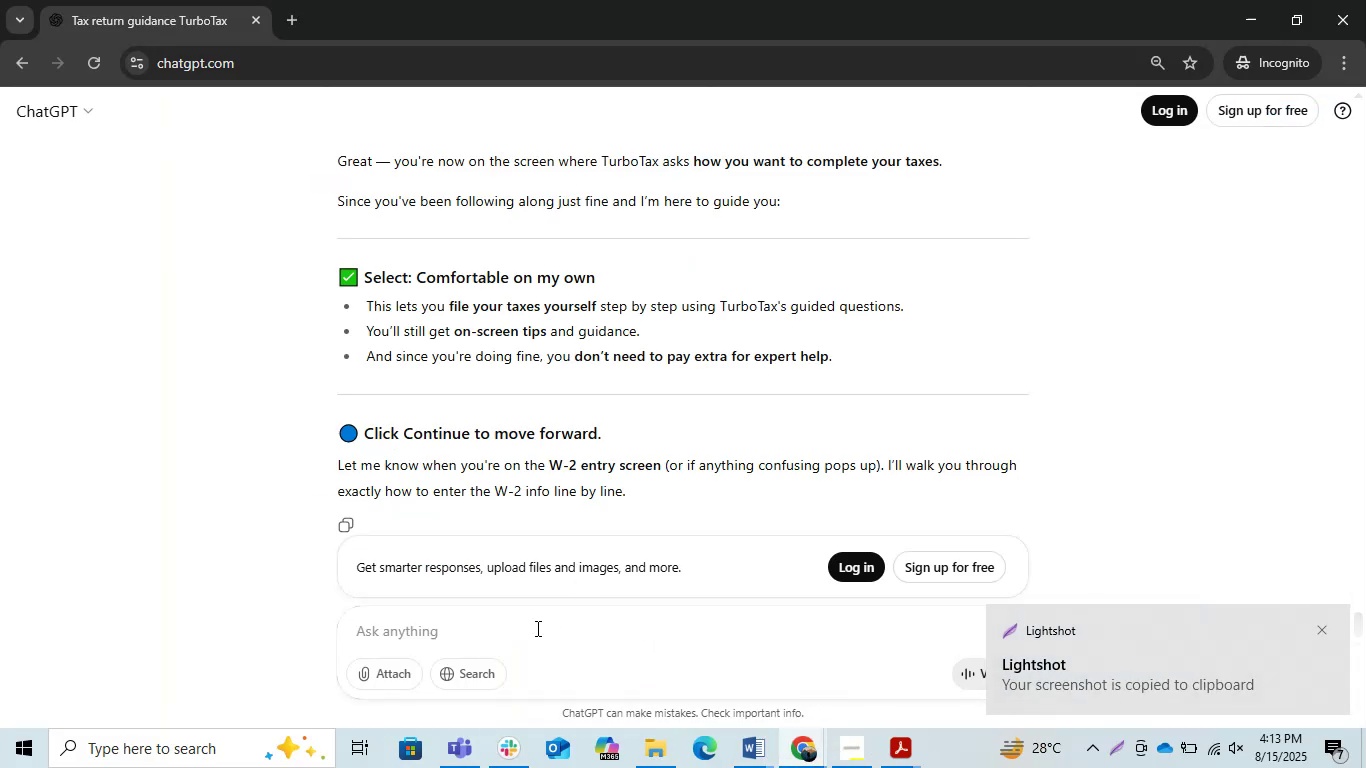 
key(Control+V)
 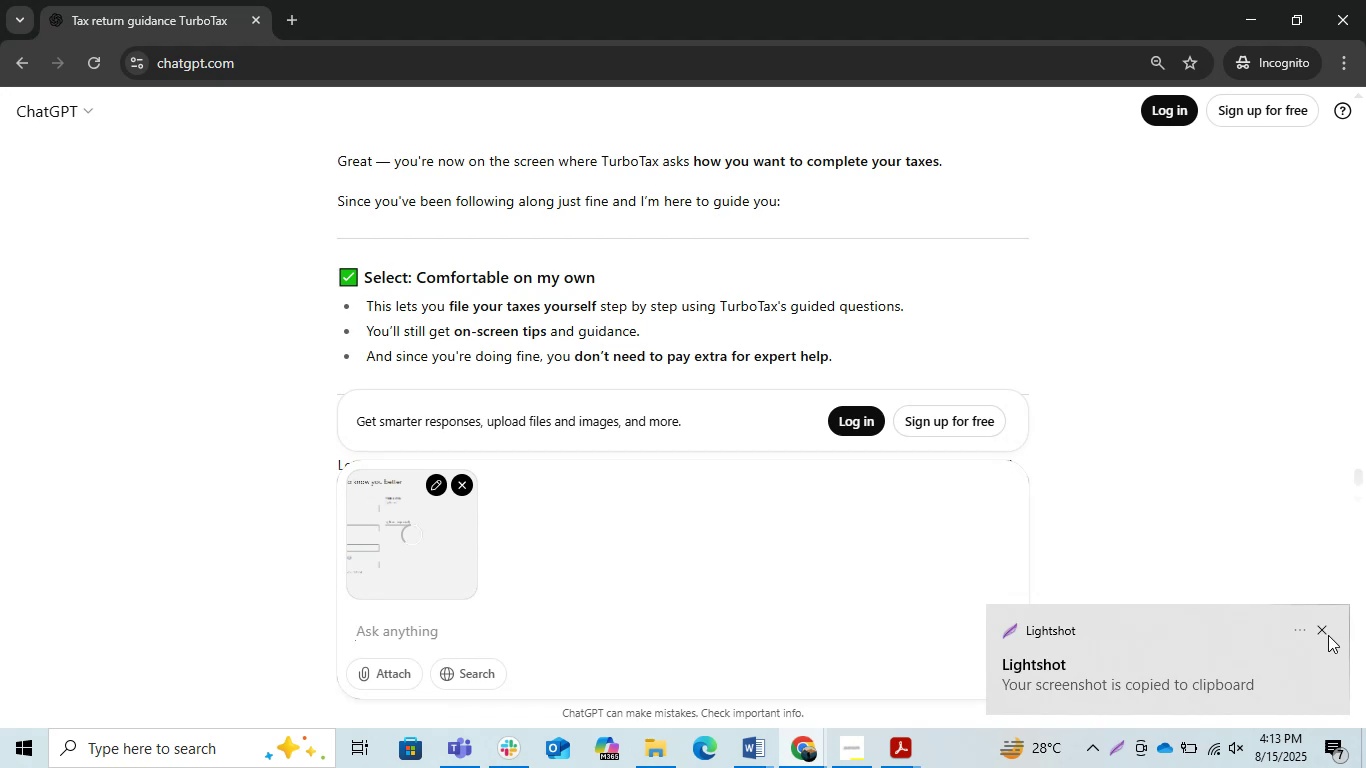 
left_click([1319, 630])
 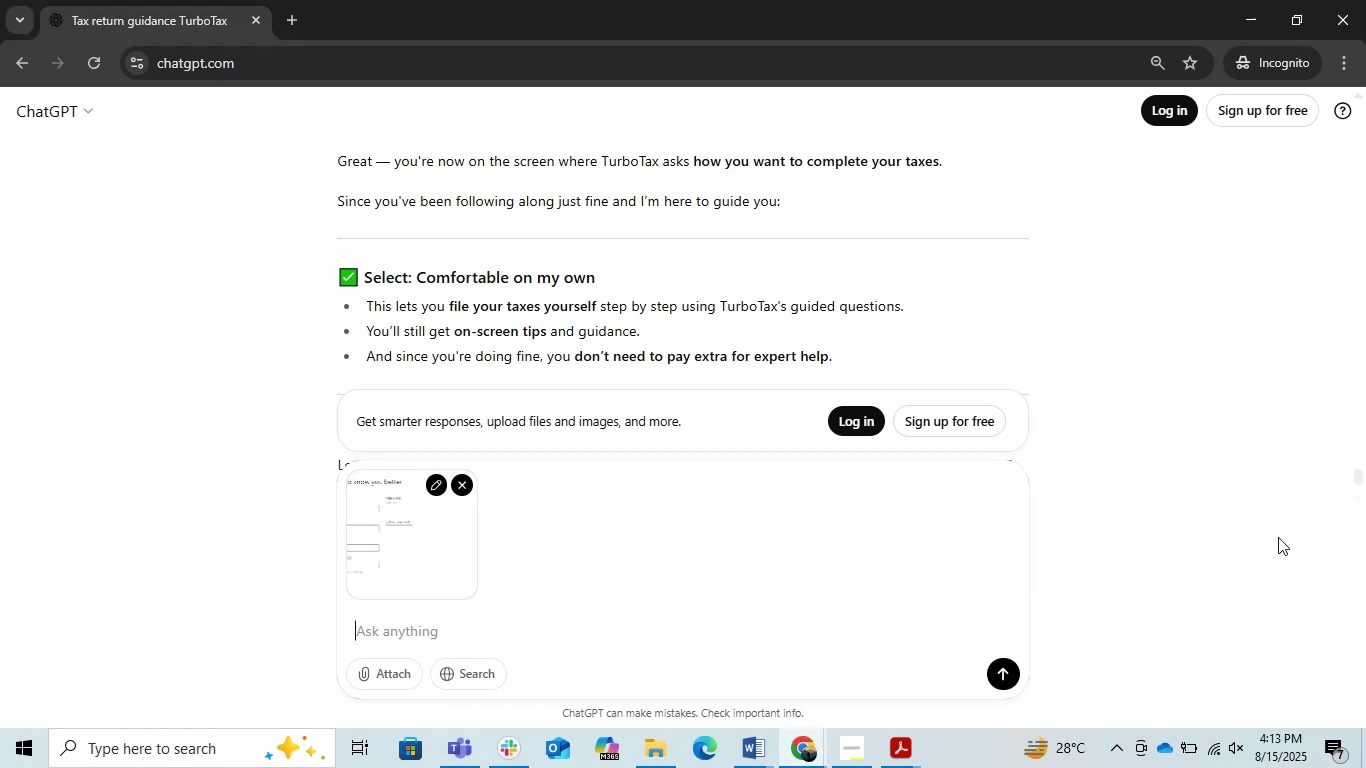 
wait(6.66)
 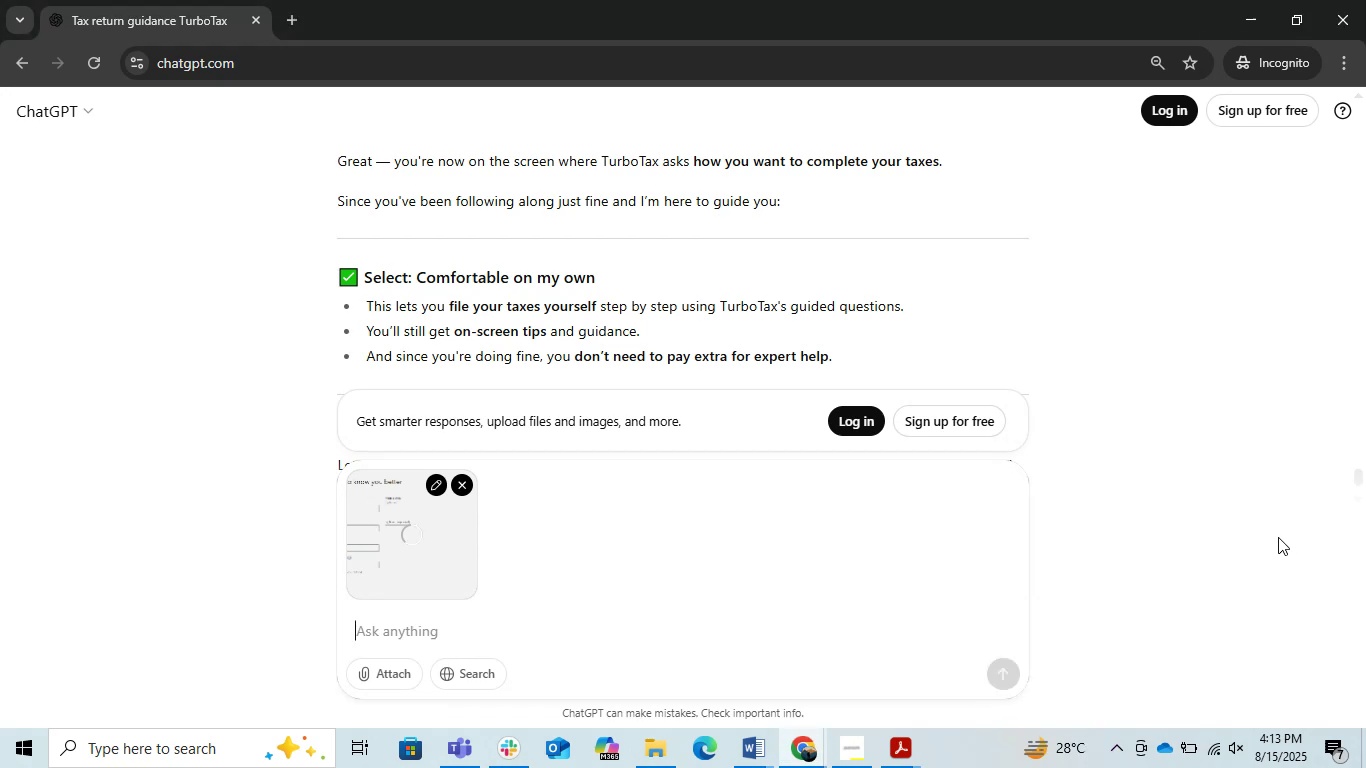 
key(Enter)
 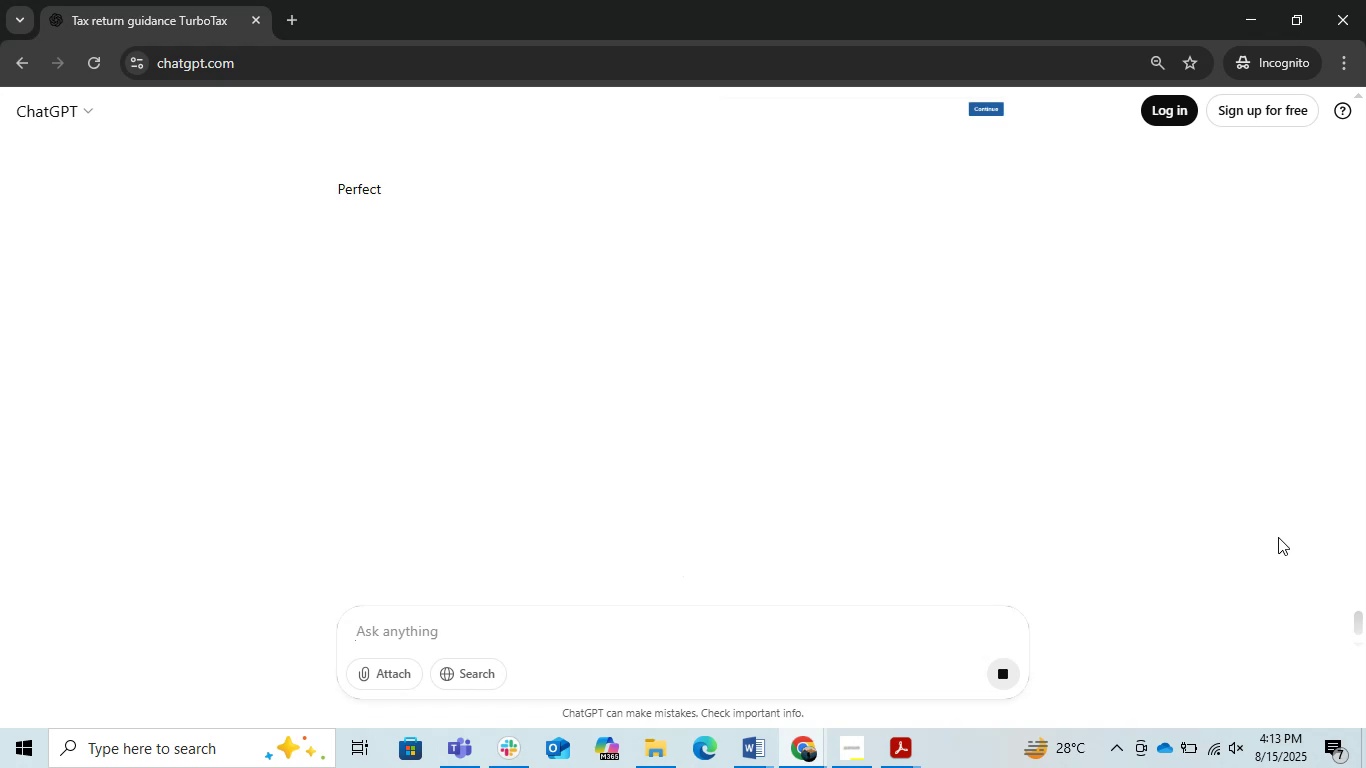 
wait(8.04)
 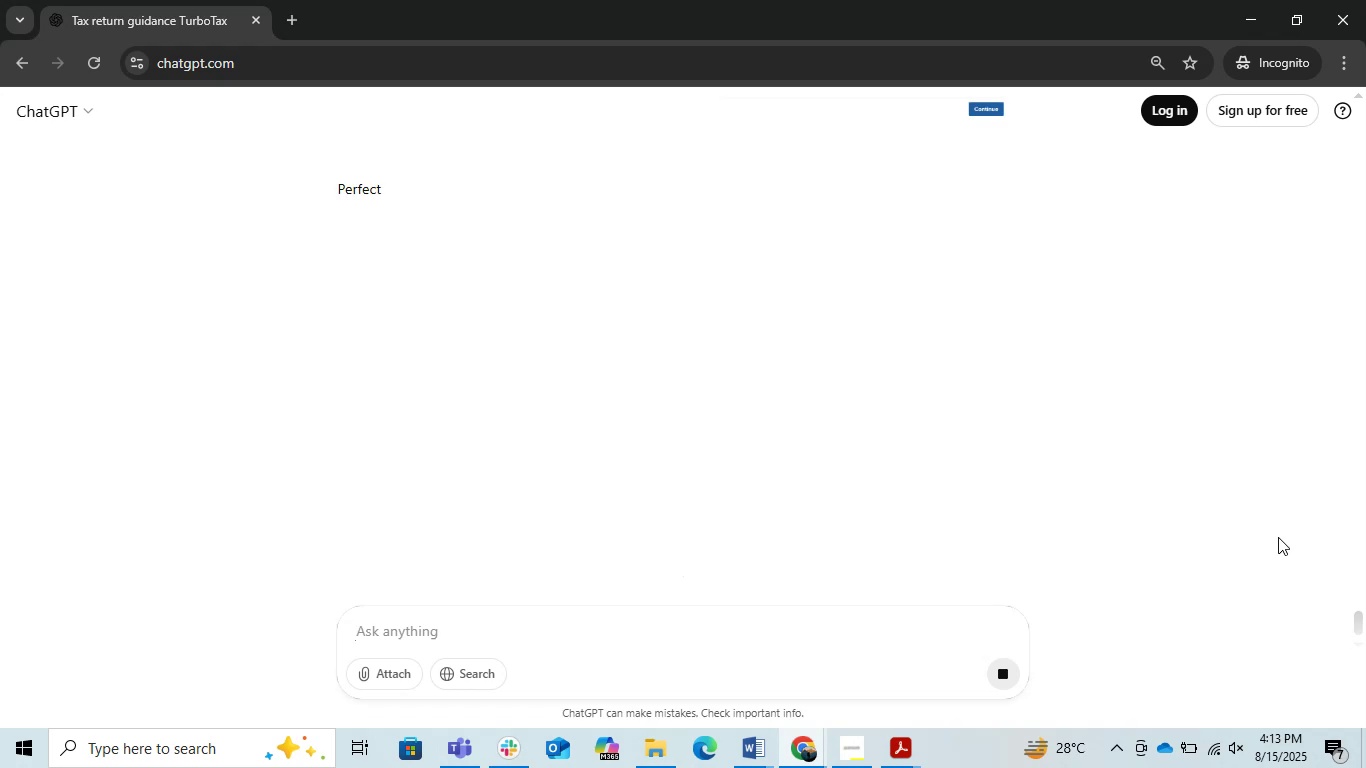 
left_click([922, 750])
 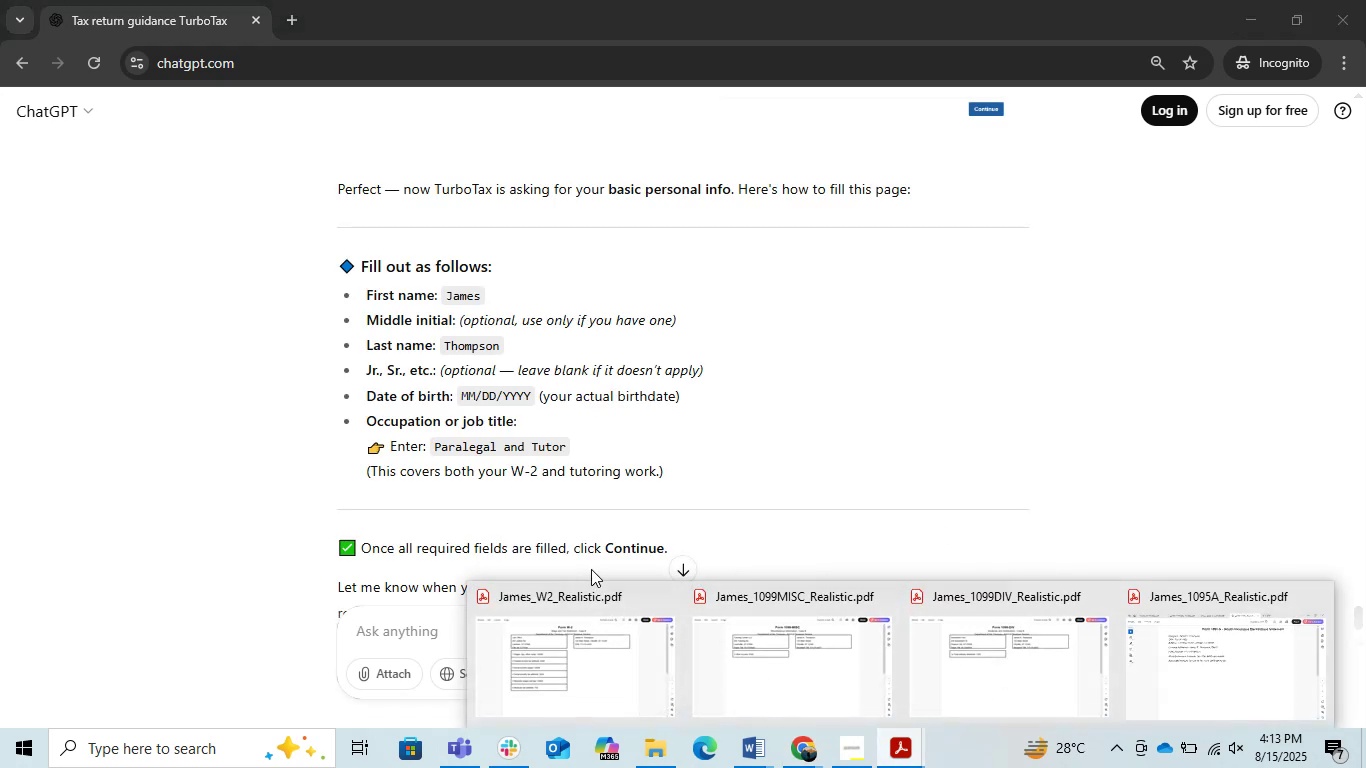 
left_click_drag(start_coordinate=[593, 673], to_coordinate=[593, 681])
 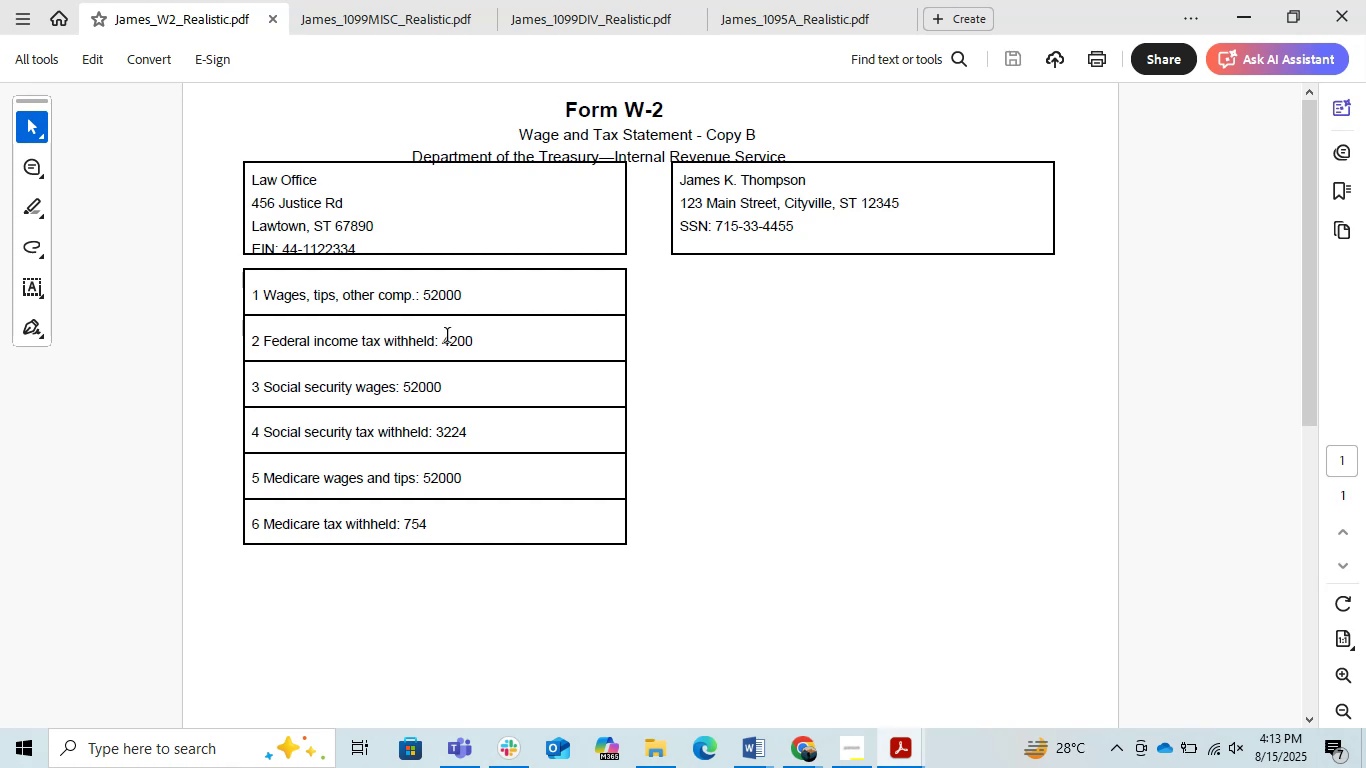 
wait(12.0)
 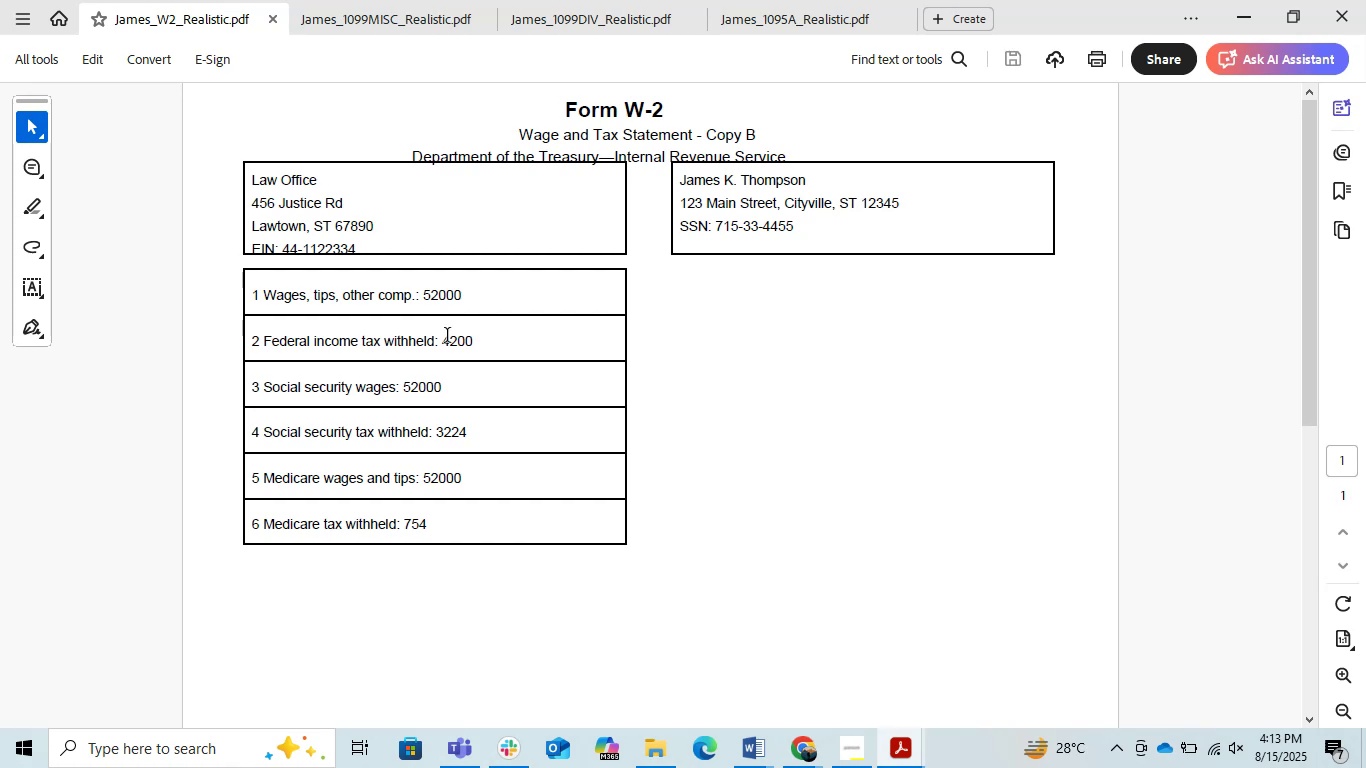 
scroll: coordinate [502, 487], scroll_direction: up, amount: 1.0
 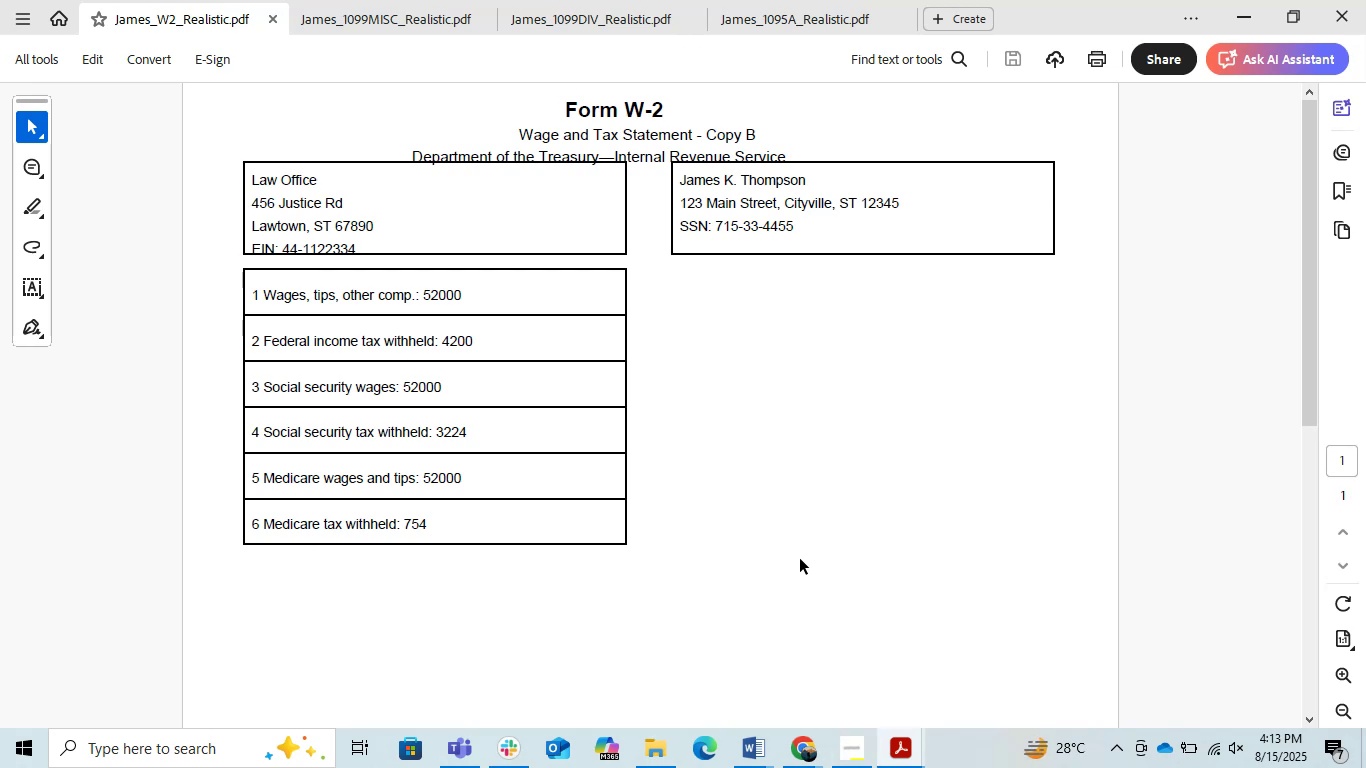 
wait(7.61)
 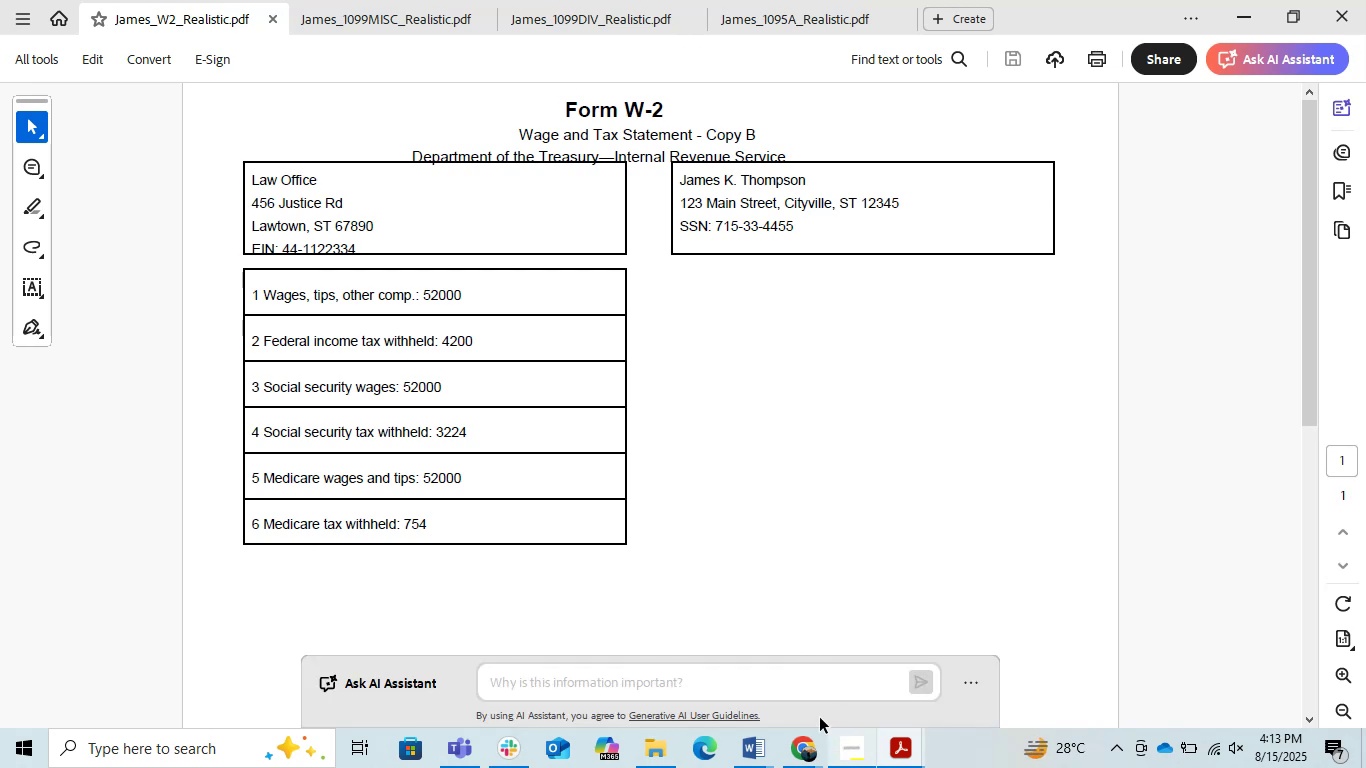 
left_click([403, 0])
 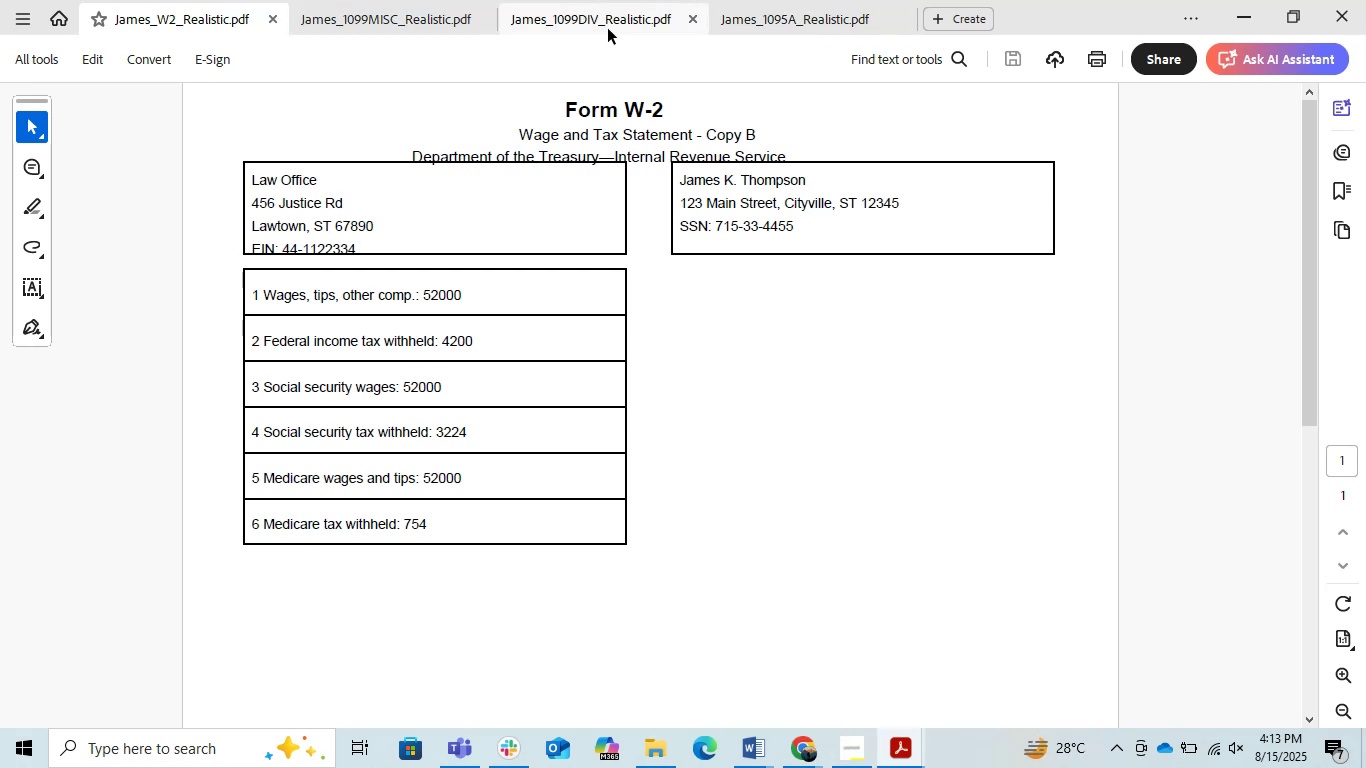 
left_click([777, 21])
 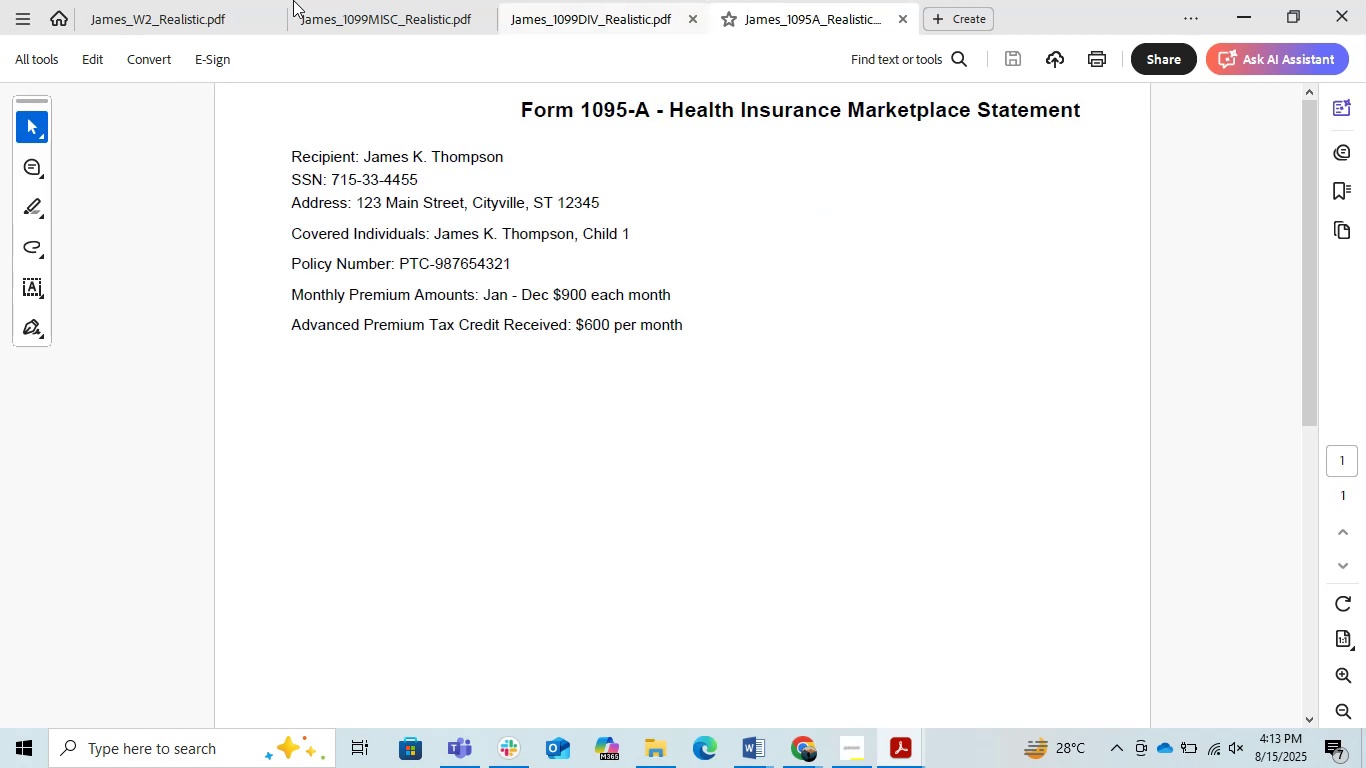 
left_click([215, 3])
 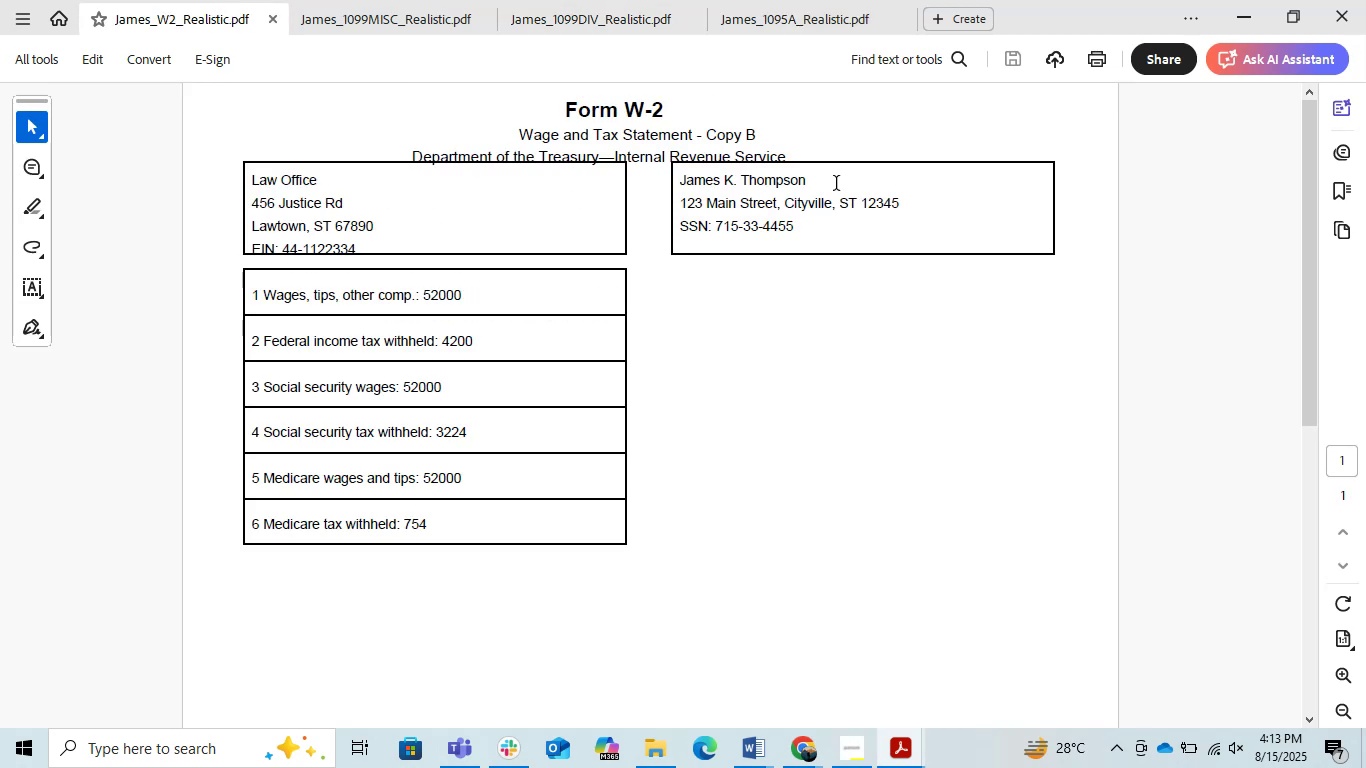 
left_click_drag(start_coordinate=[818, 181], to_coordinate=[707, 170])
 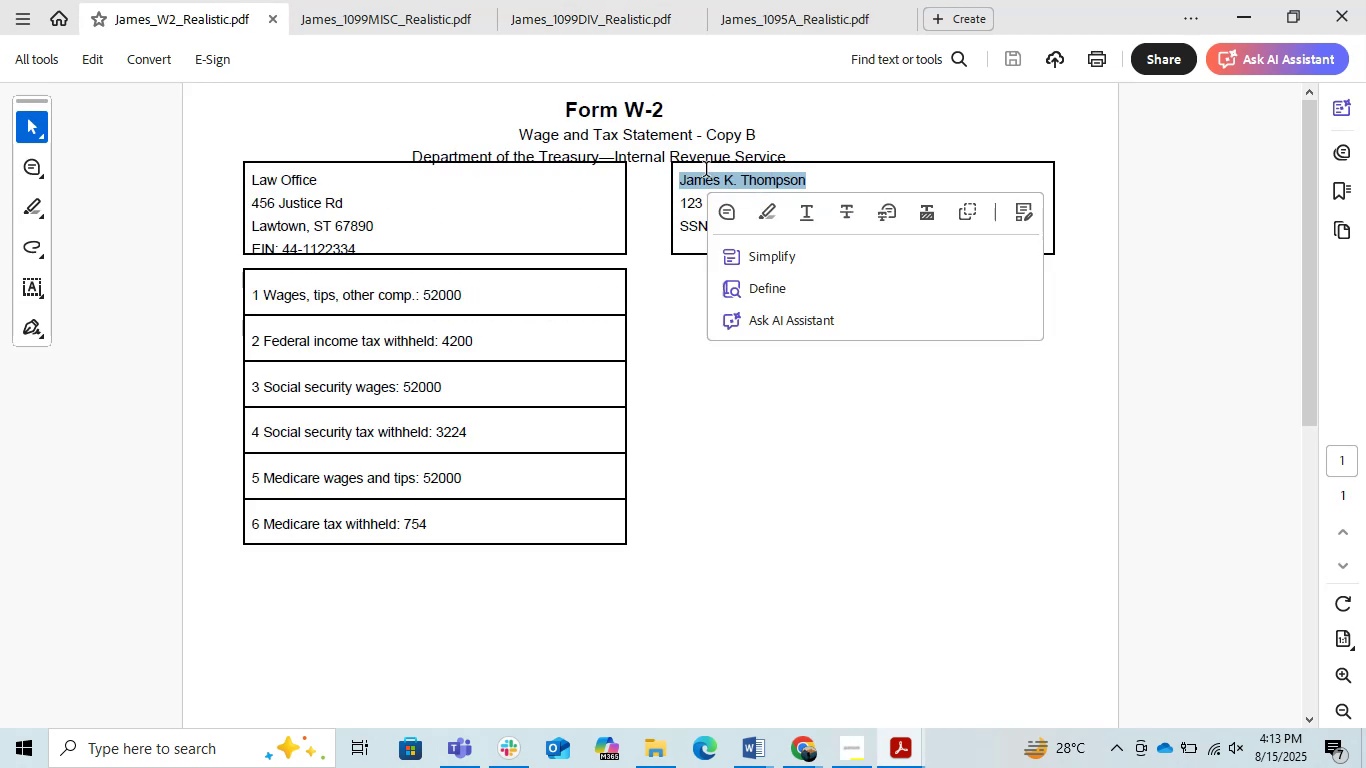 
key(Control+C)
 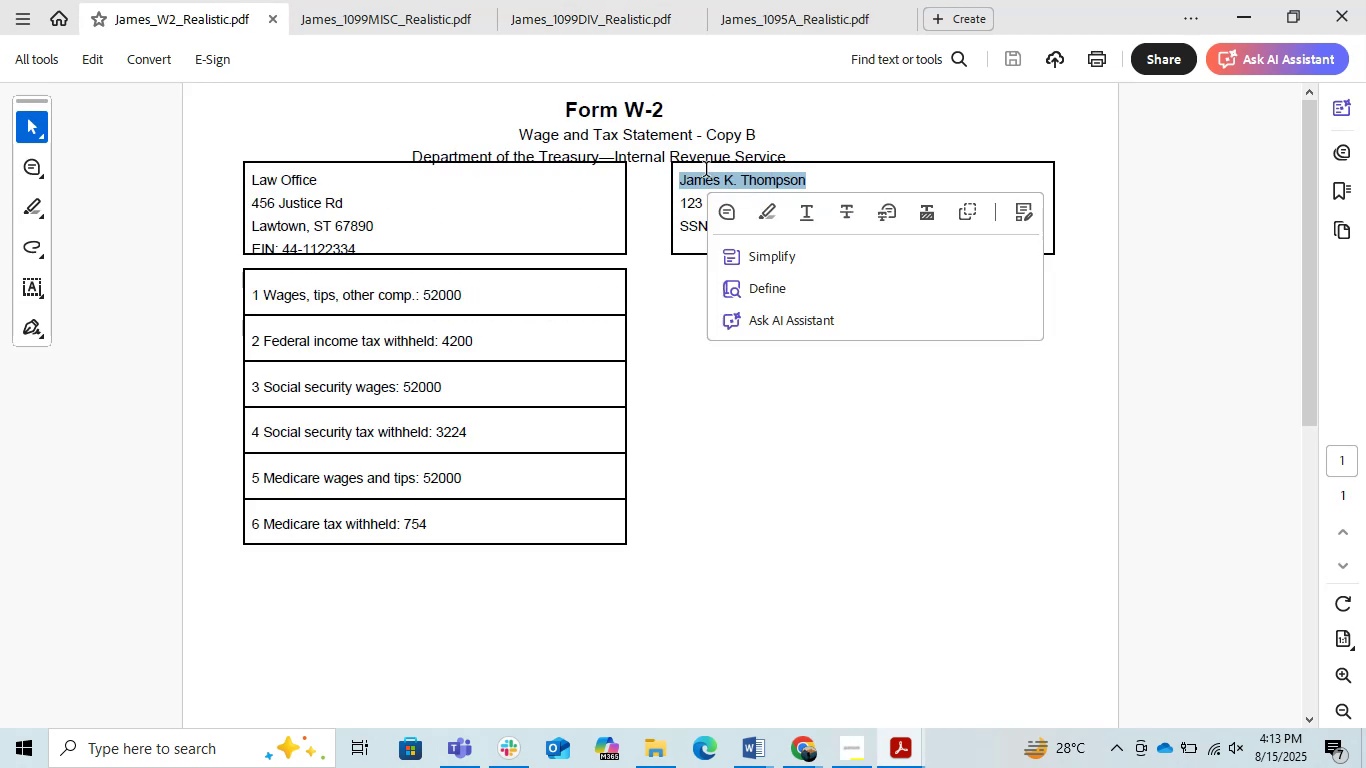 
key(Control+C)
 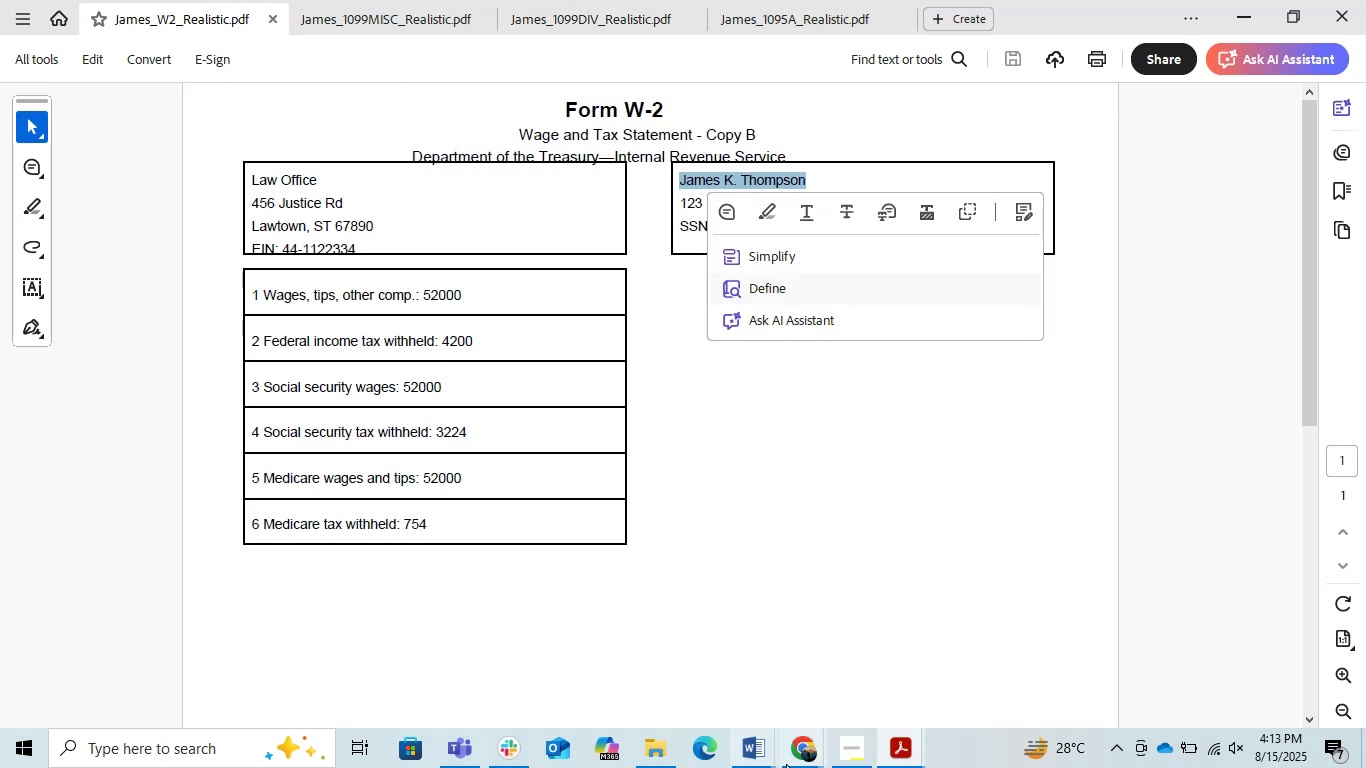 
left_click([793, 756])
 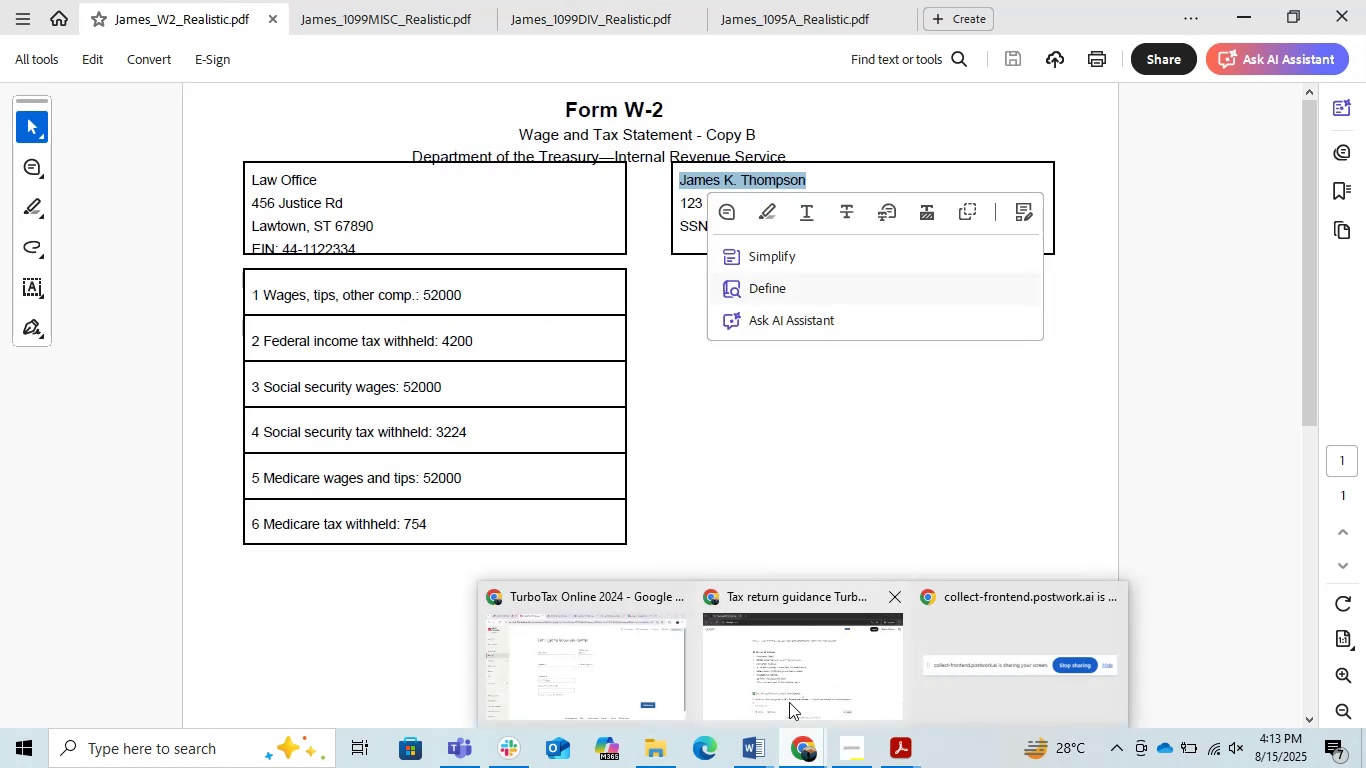 
left_click([789, 702])
 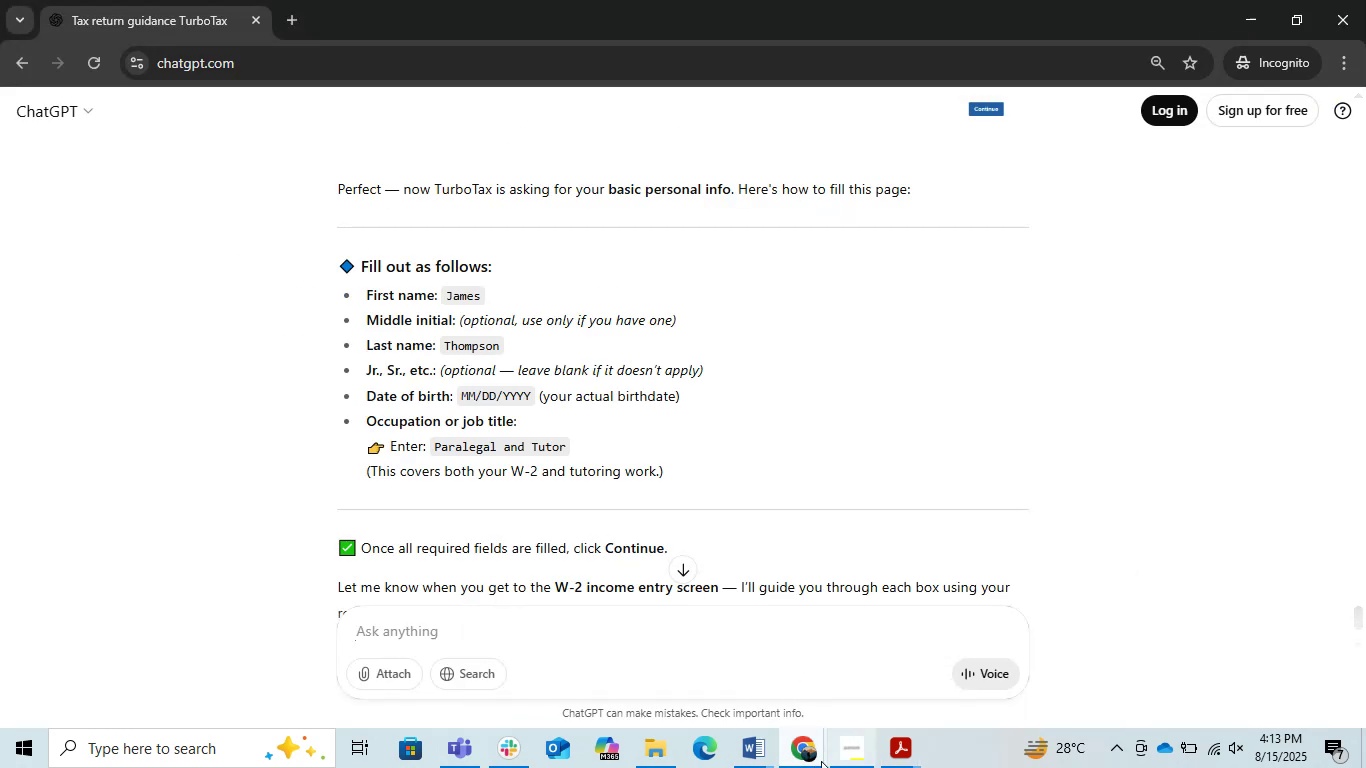 
left_click([805, 748])
 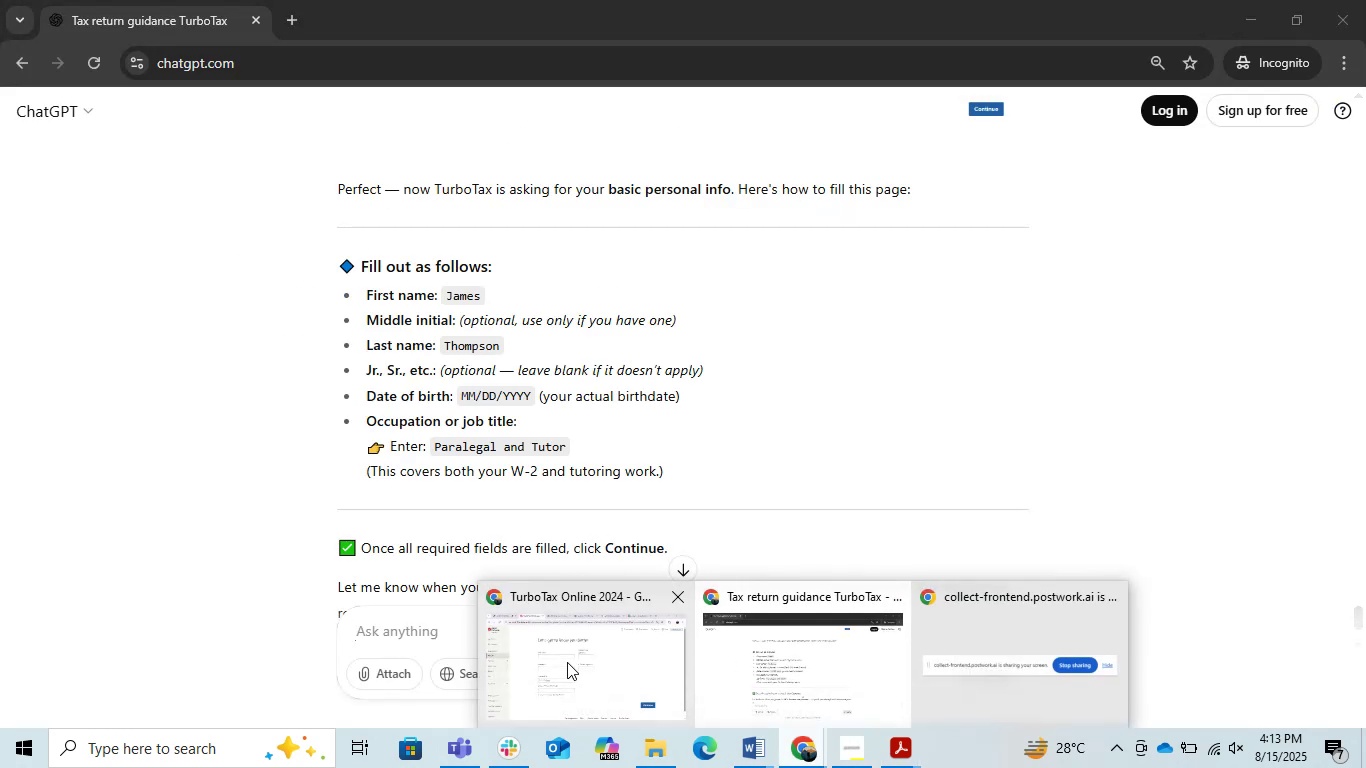 
double_click([567, 662])
 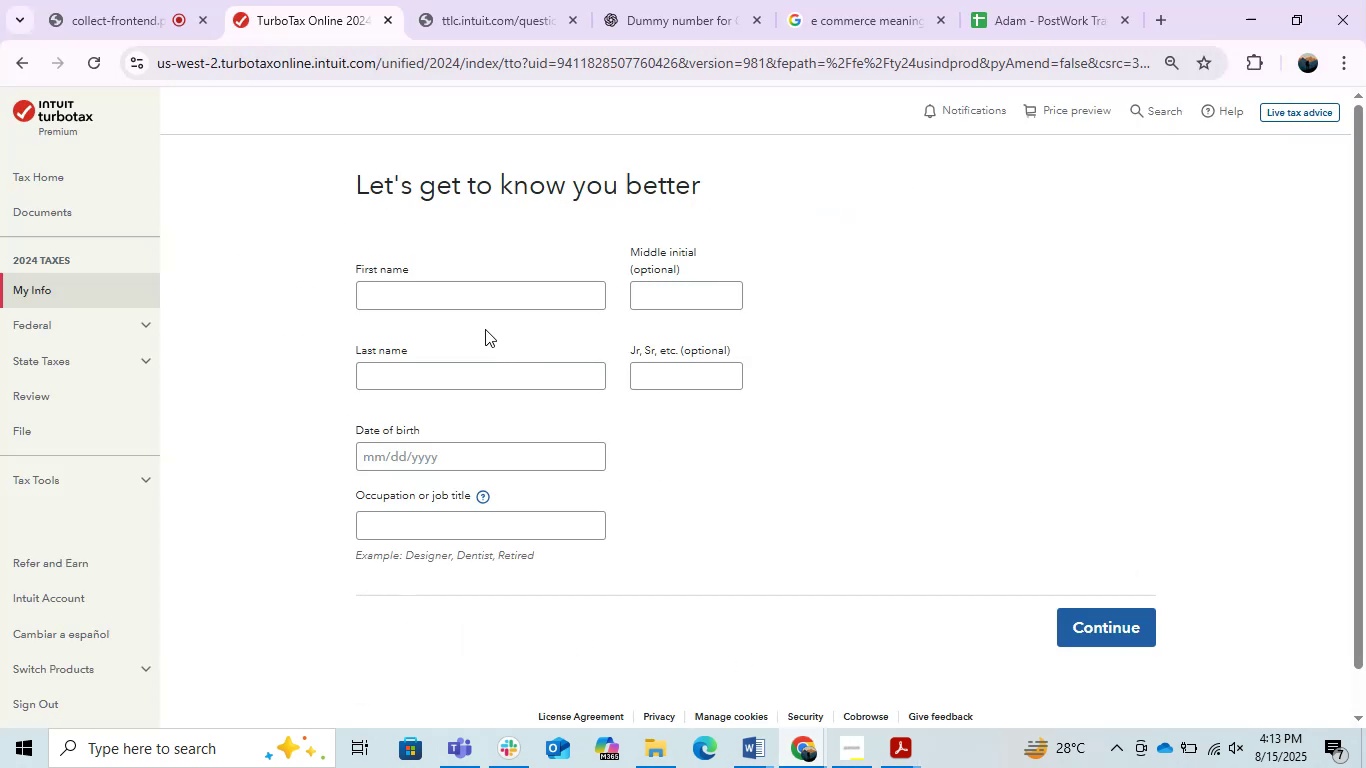 
left_click([472, 312])
 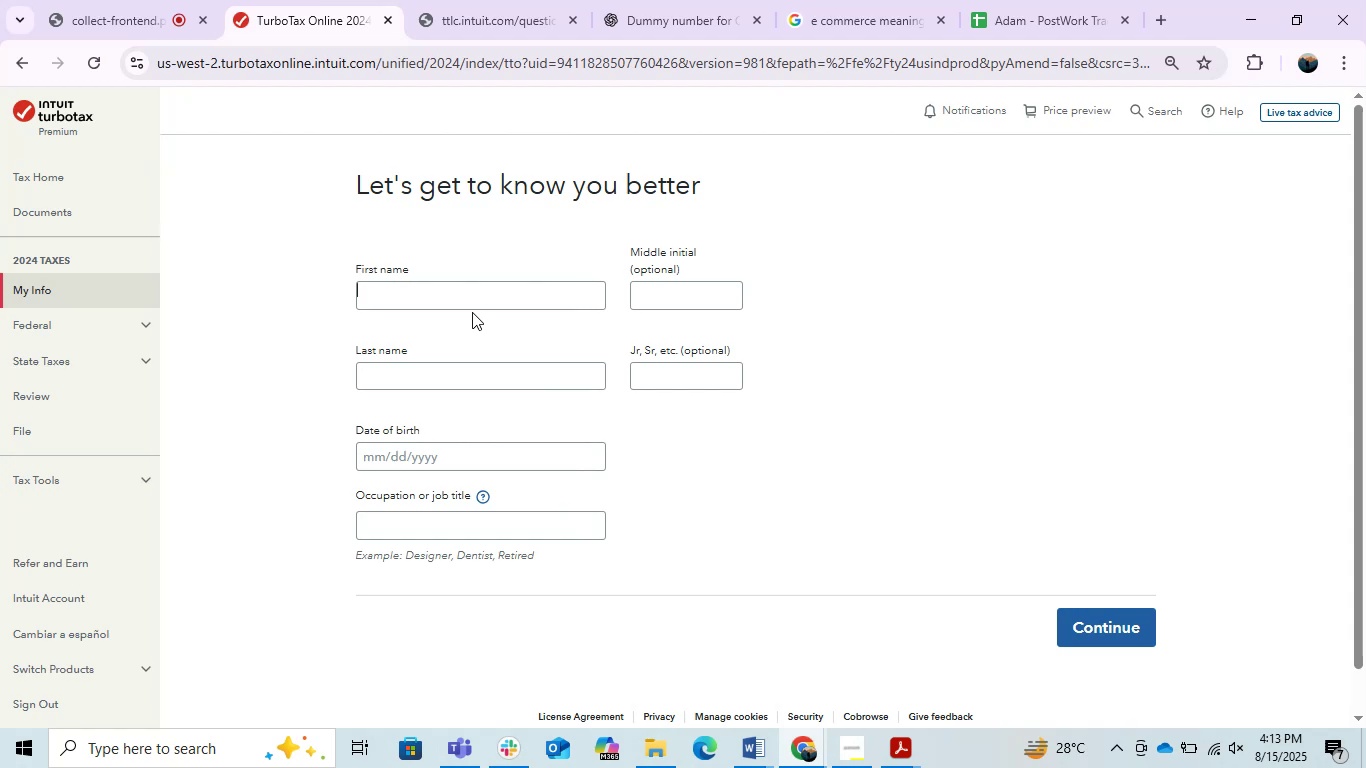 
key(Control+V)
 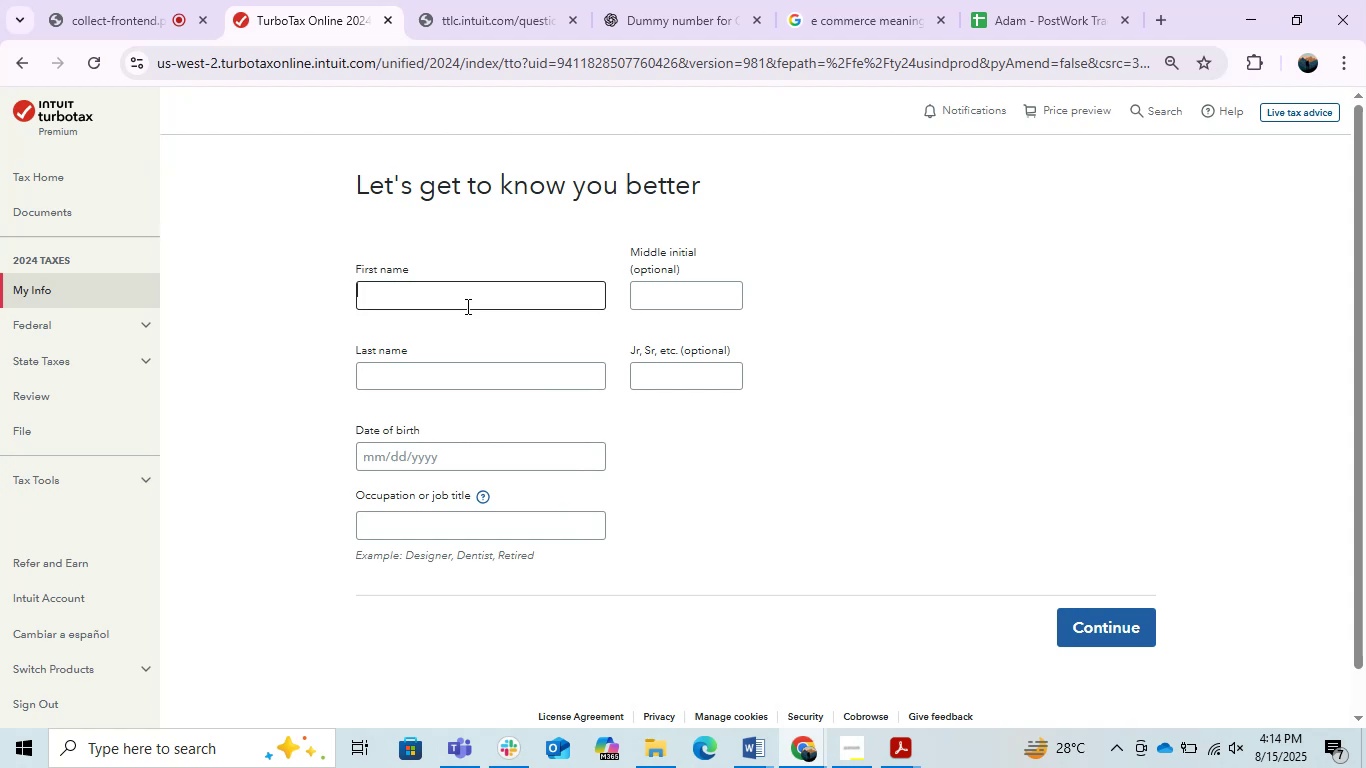 
left_click([466, 306])
 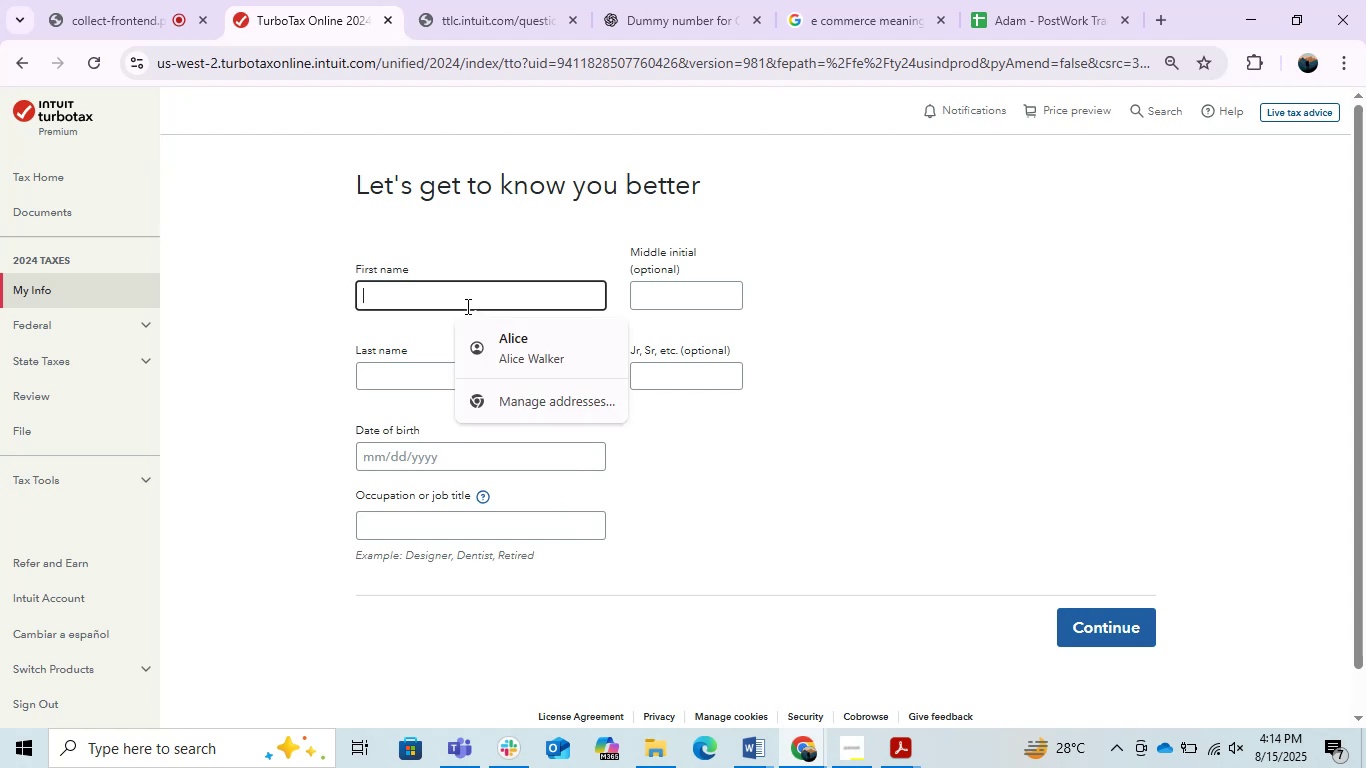 
key(Control+V)
 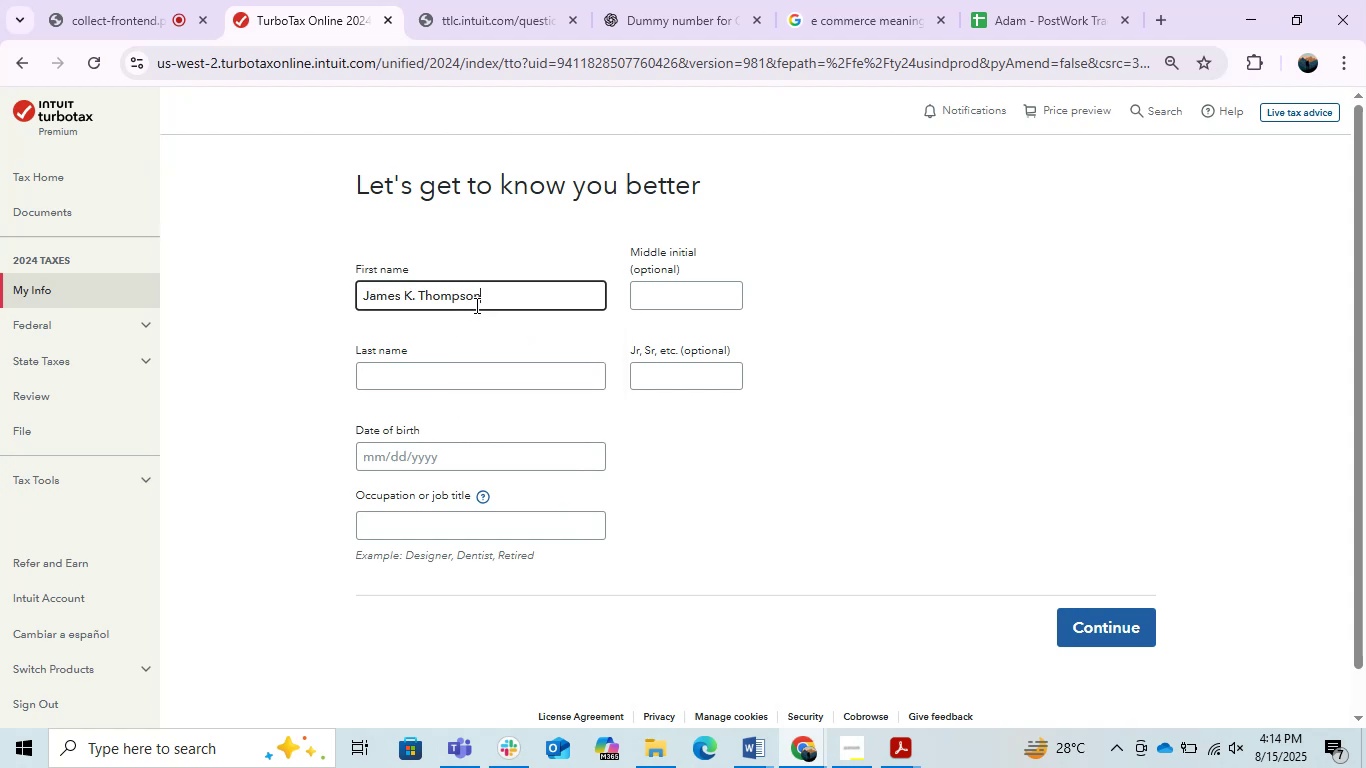 
left_click_drag(start_coordinate=[507, 302], to_coordinate=[417, 293])
 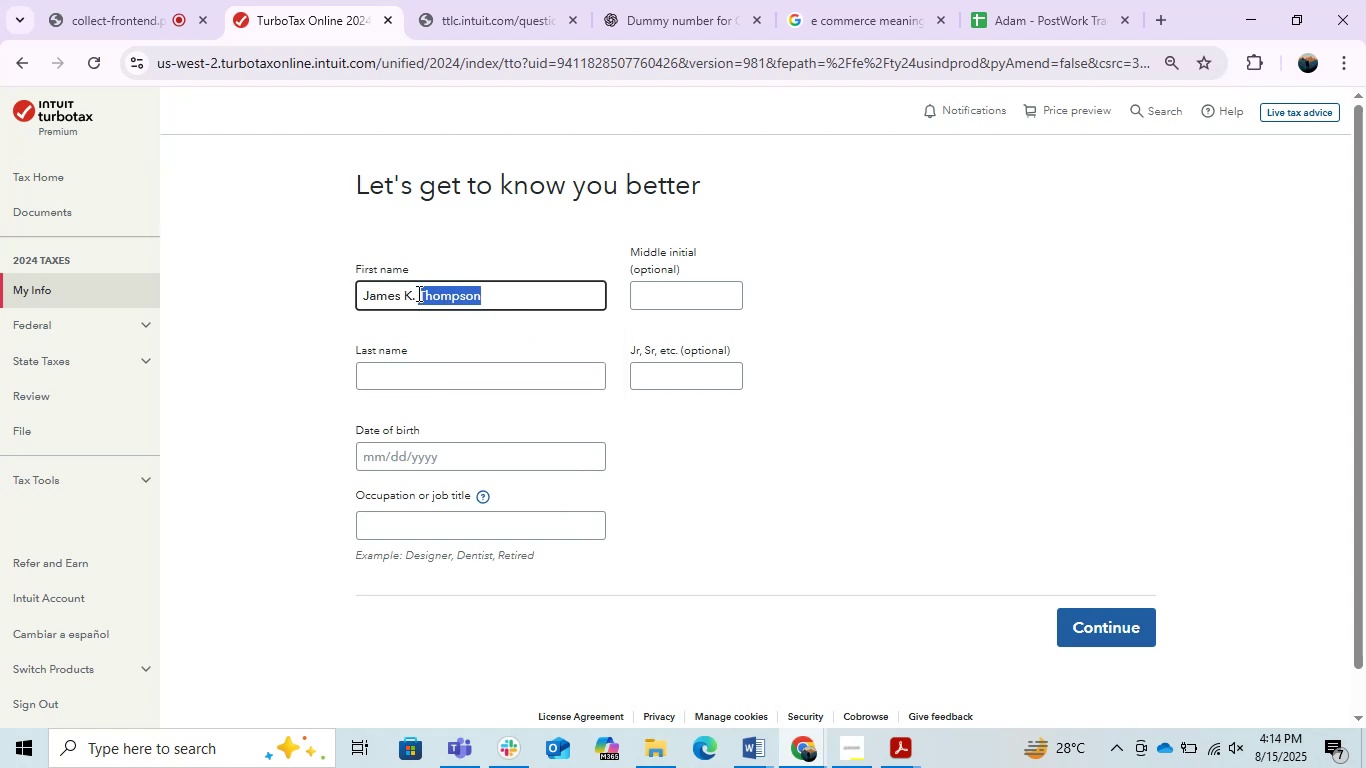 
key(Control+X)
 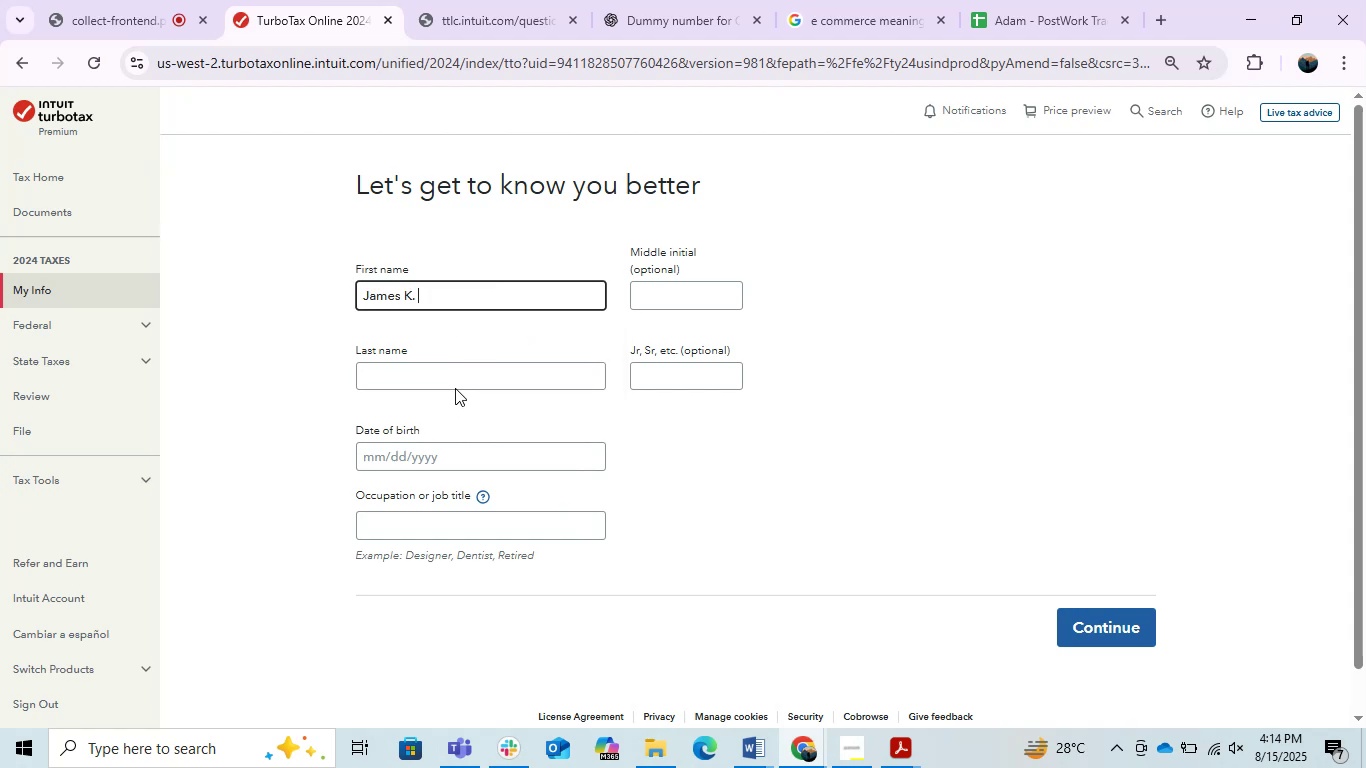 
left_click([450, 382])
 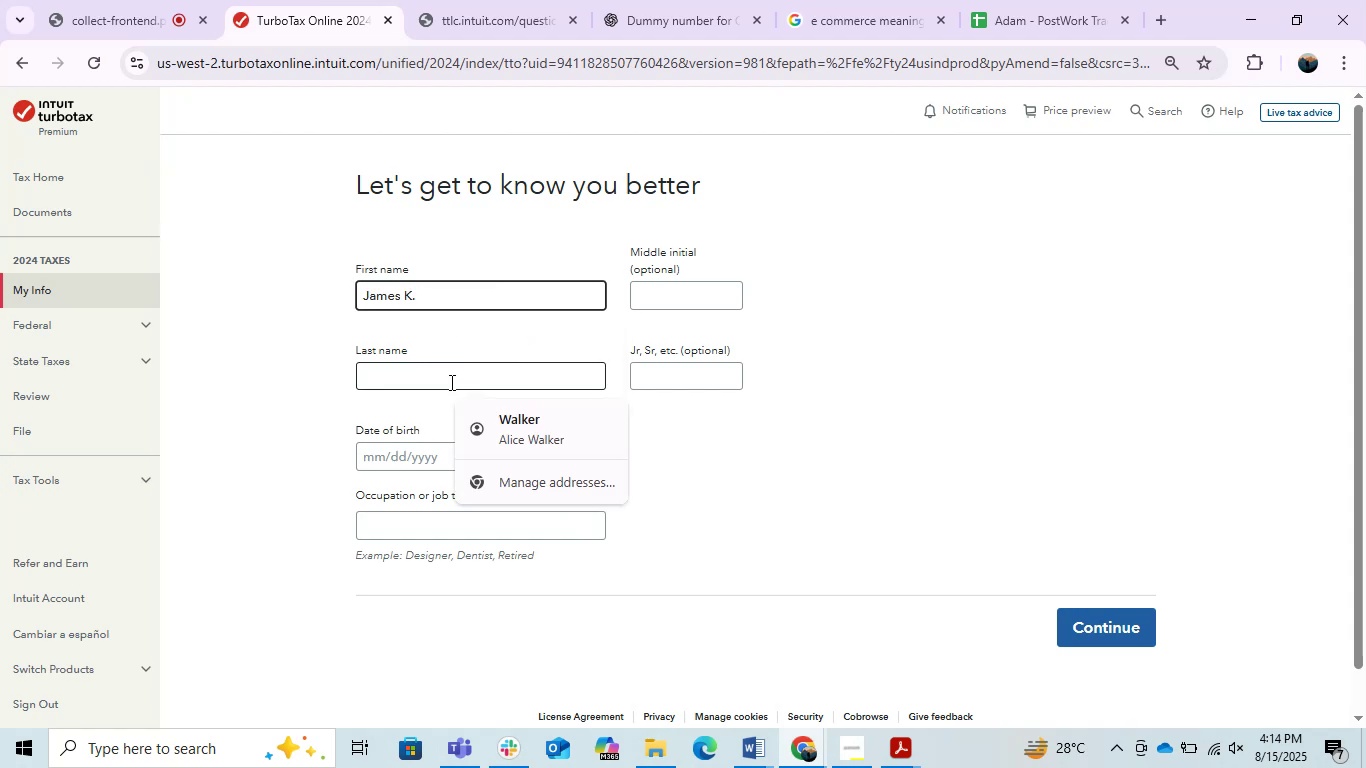 
key(Control+V)
 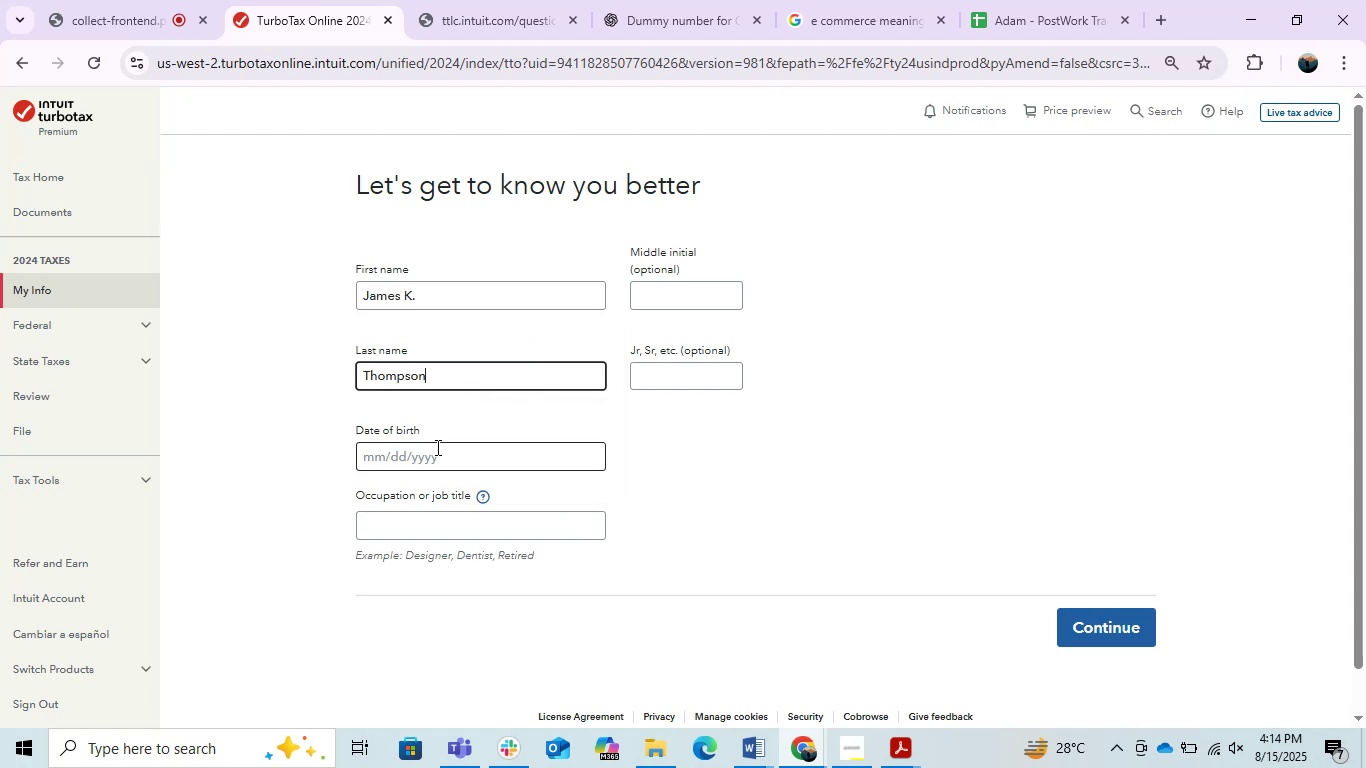 
left_click([436, 447])
 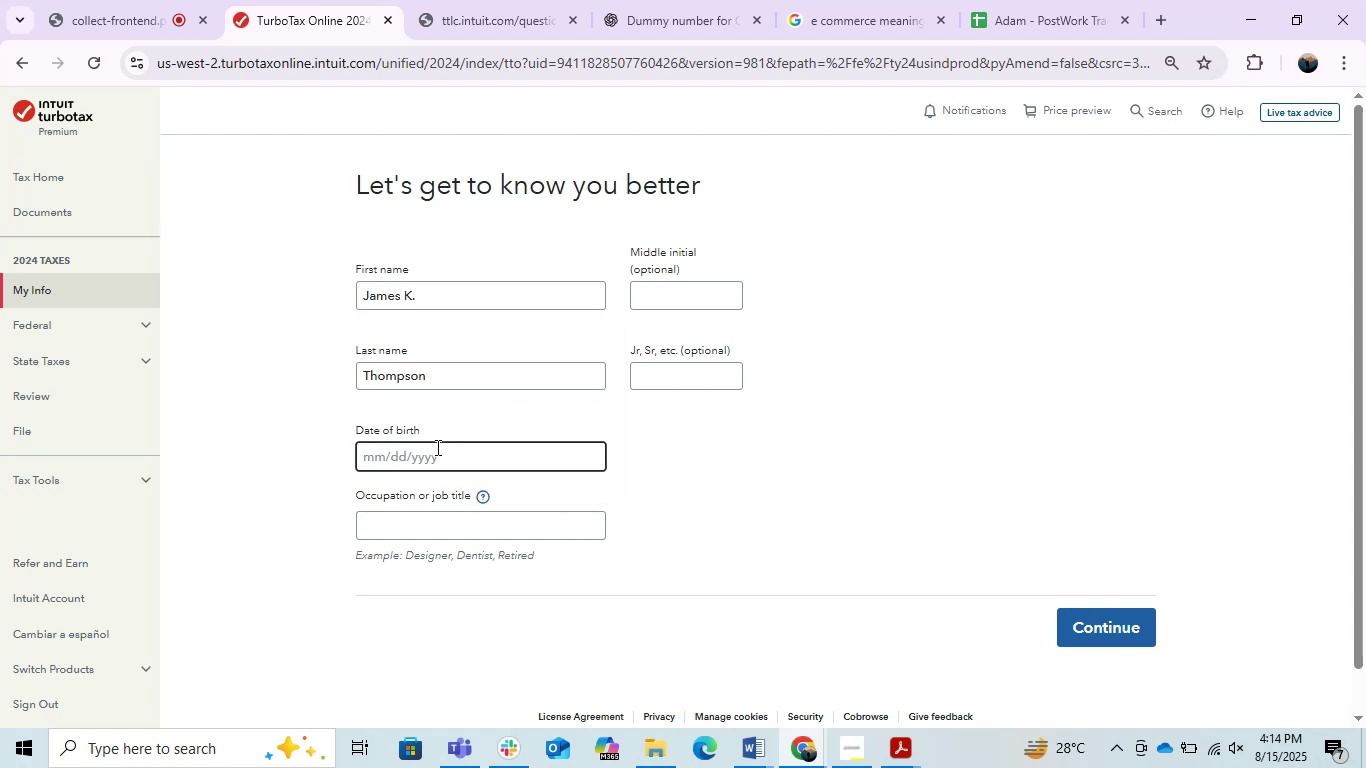 
key(Numpad1)
 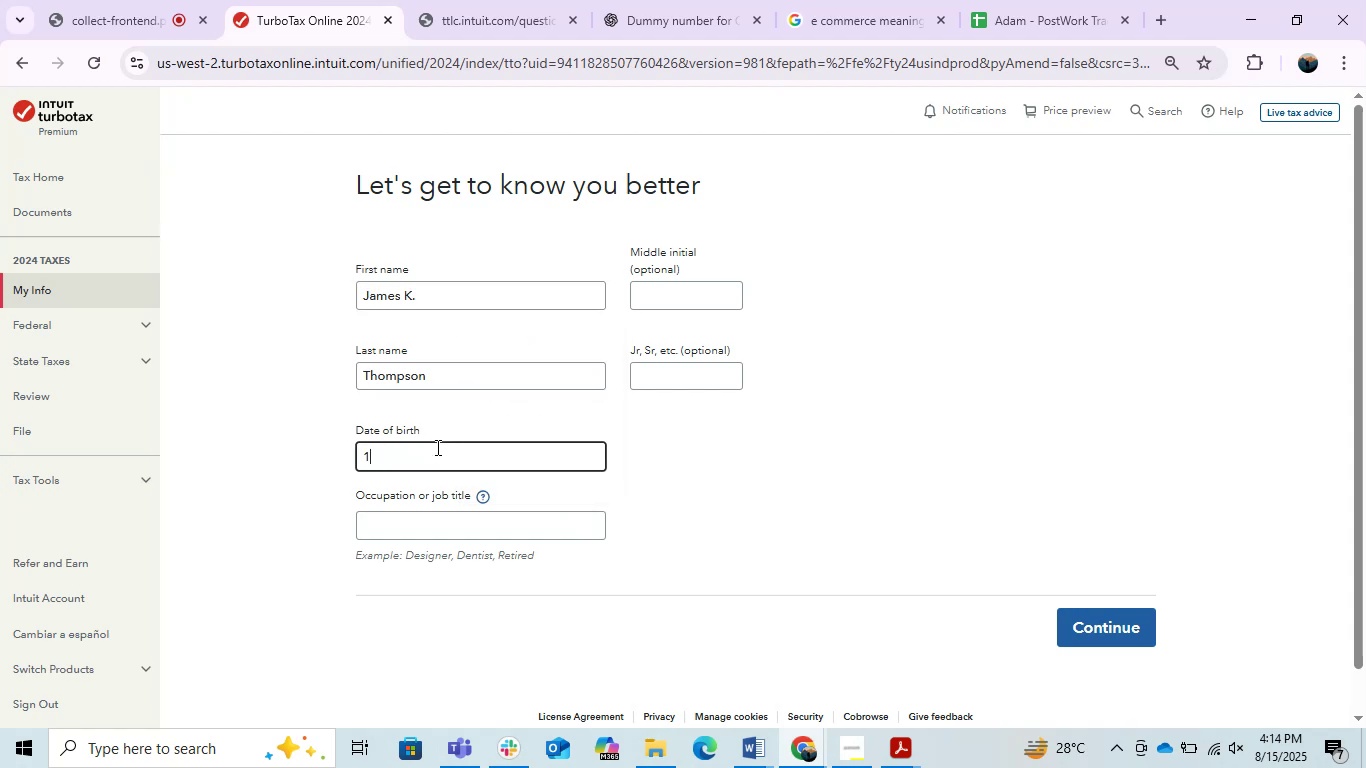 
key(NumpadDivide)
 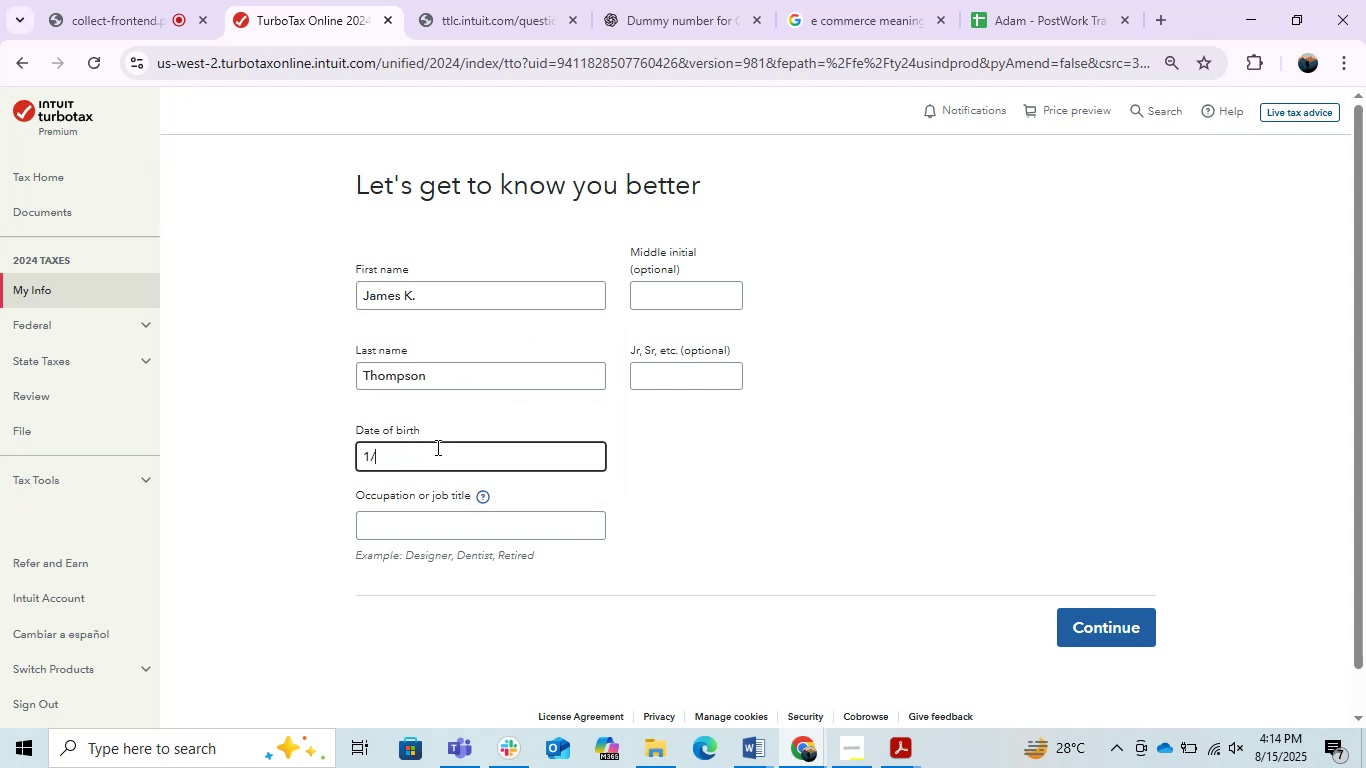 
key(Numpad1)
 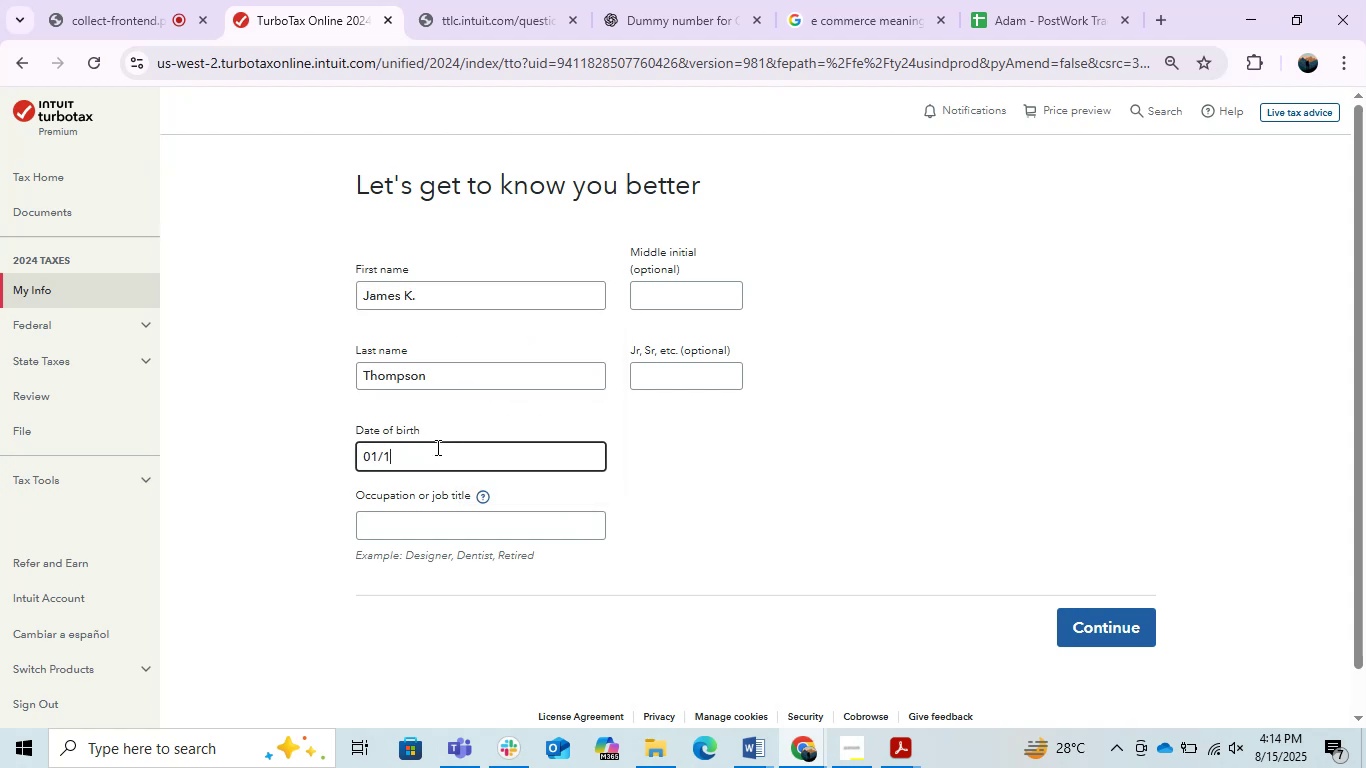 
key(NumpadDivide)
 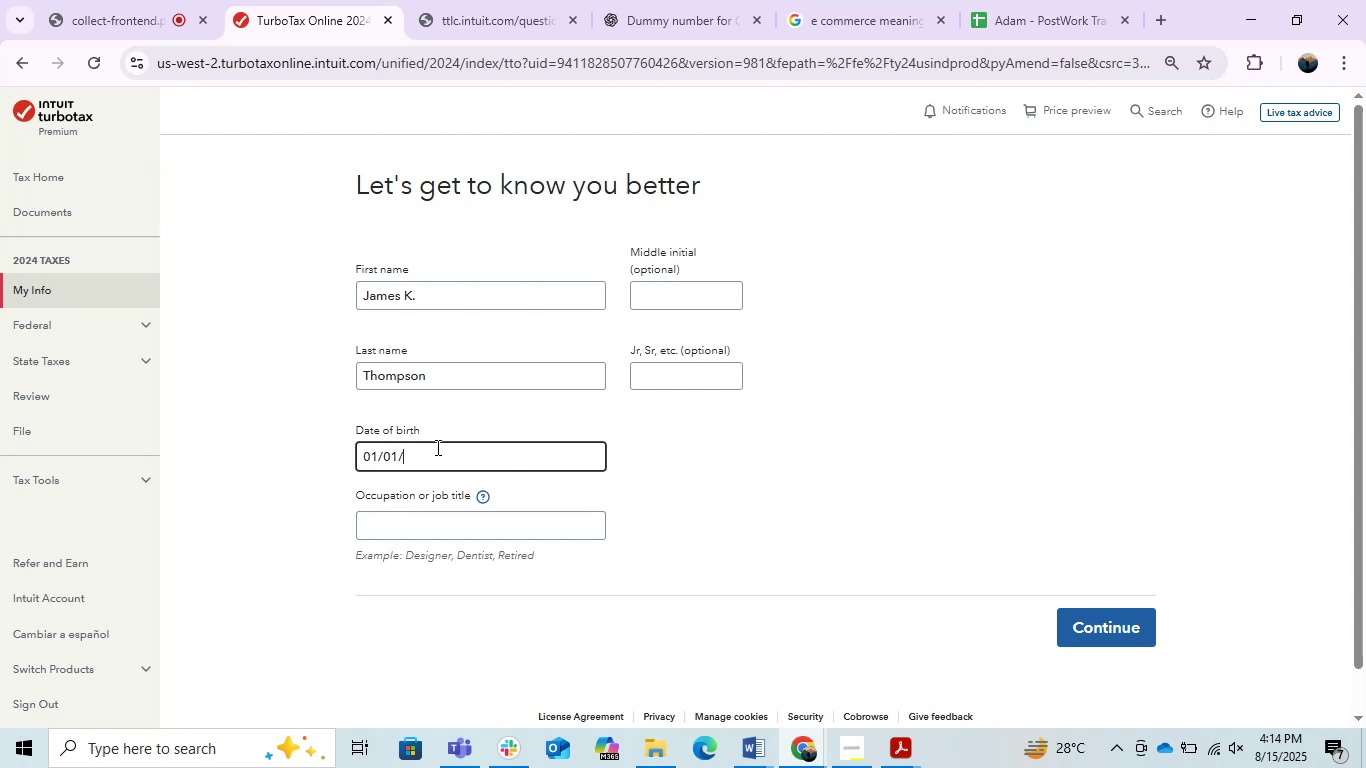 
key(Numpad1)
 